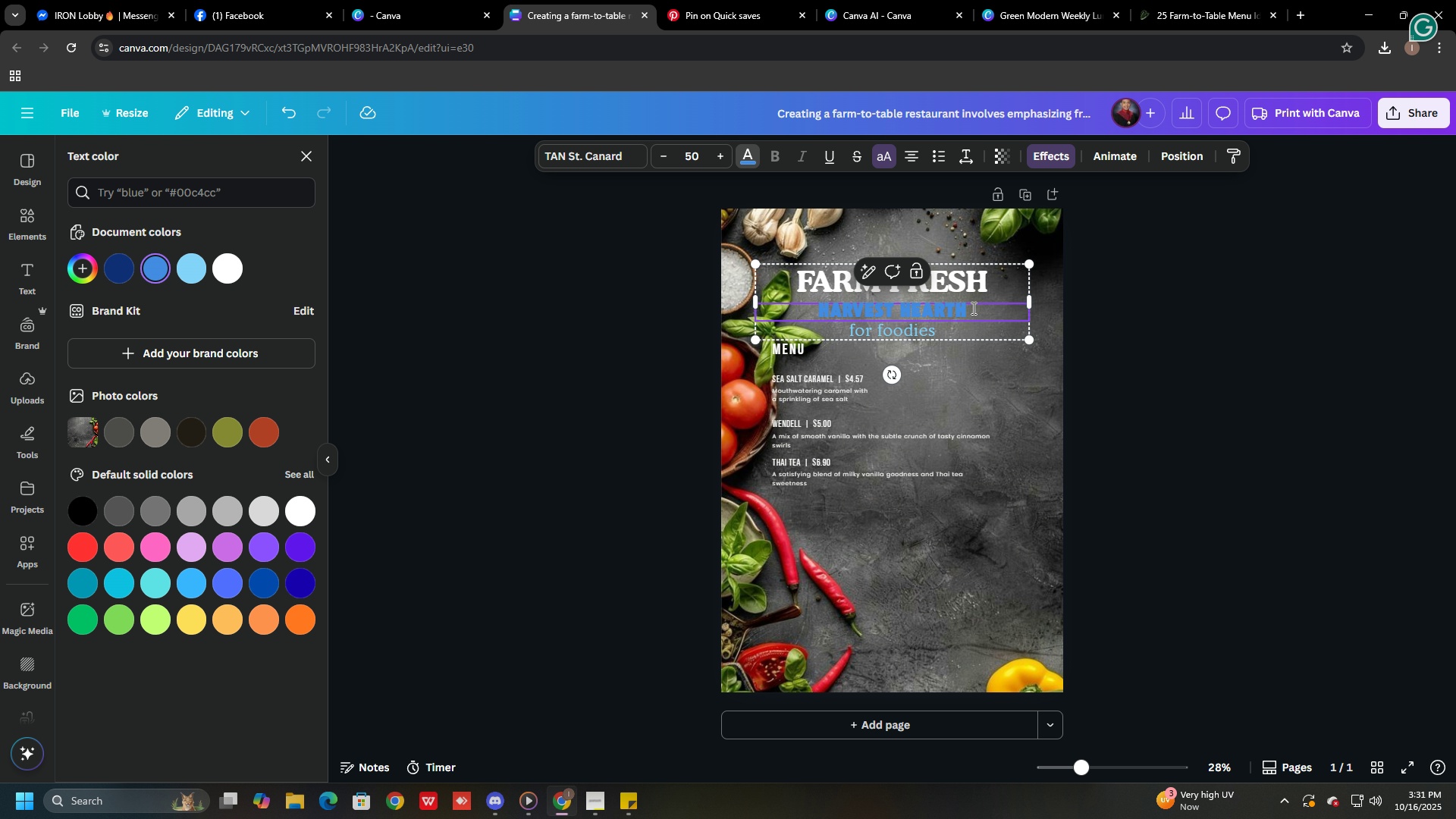 
left_click_drag(start_coordinate=[973, 308], to_coordinate=[783, 293])
 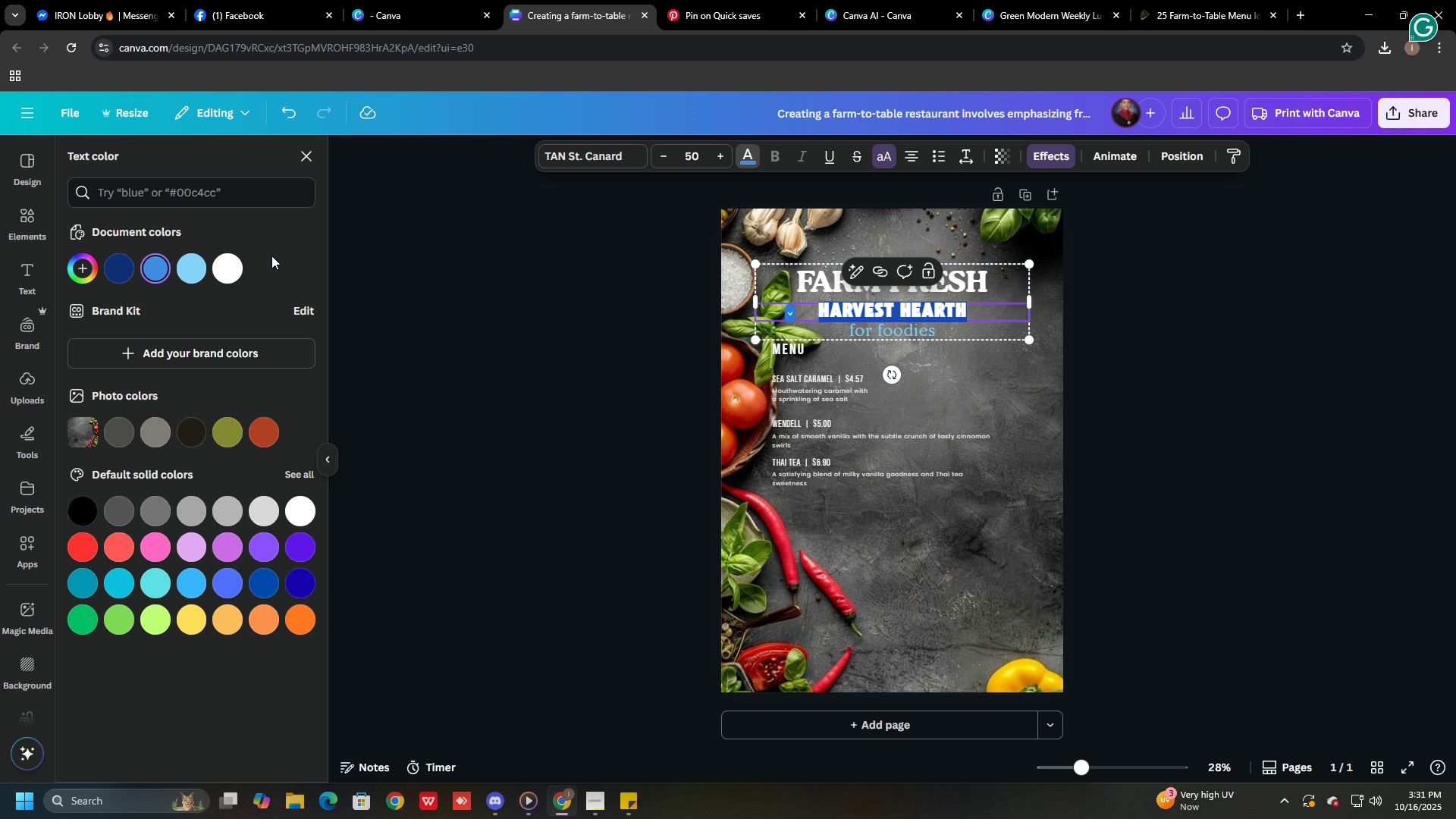 
left_click([215, 271])
 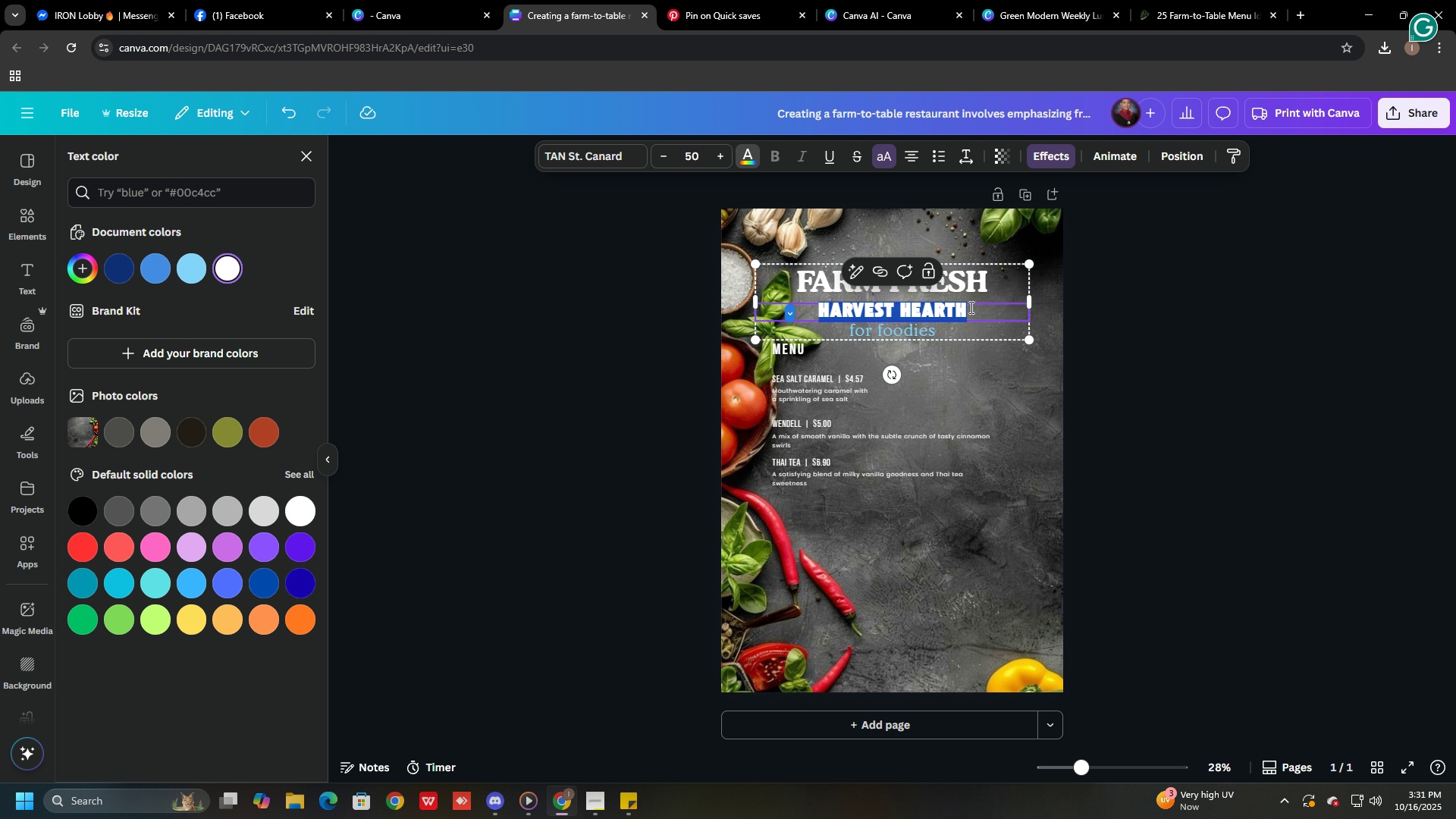 
left_click([970, 307])
 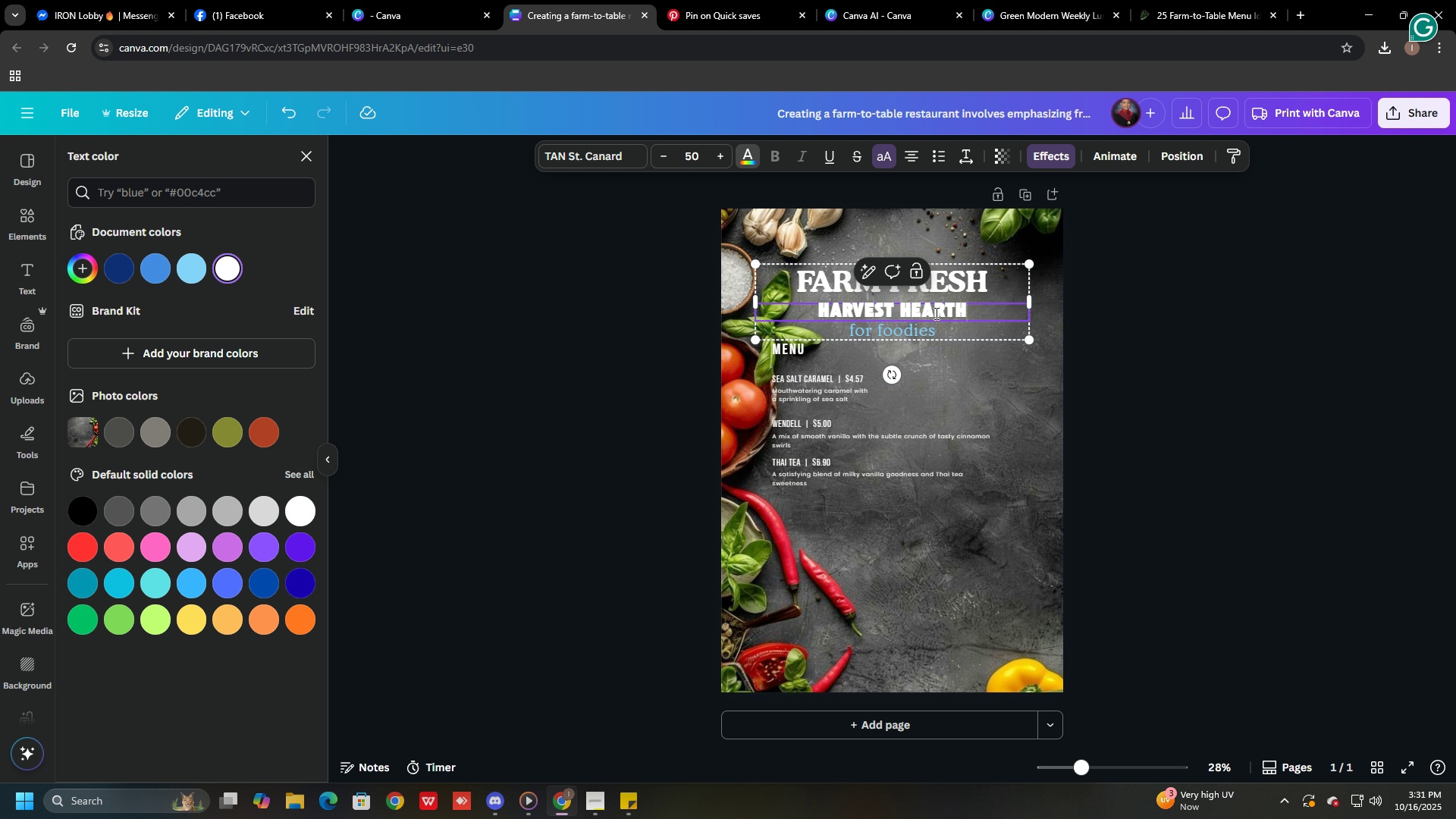 
left_click_drag(start_coordinate=[976, 309], to_coordinate=[808, 303])
 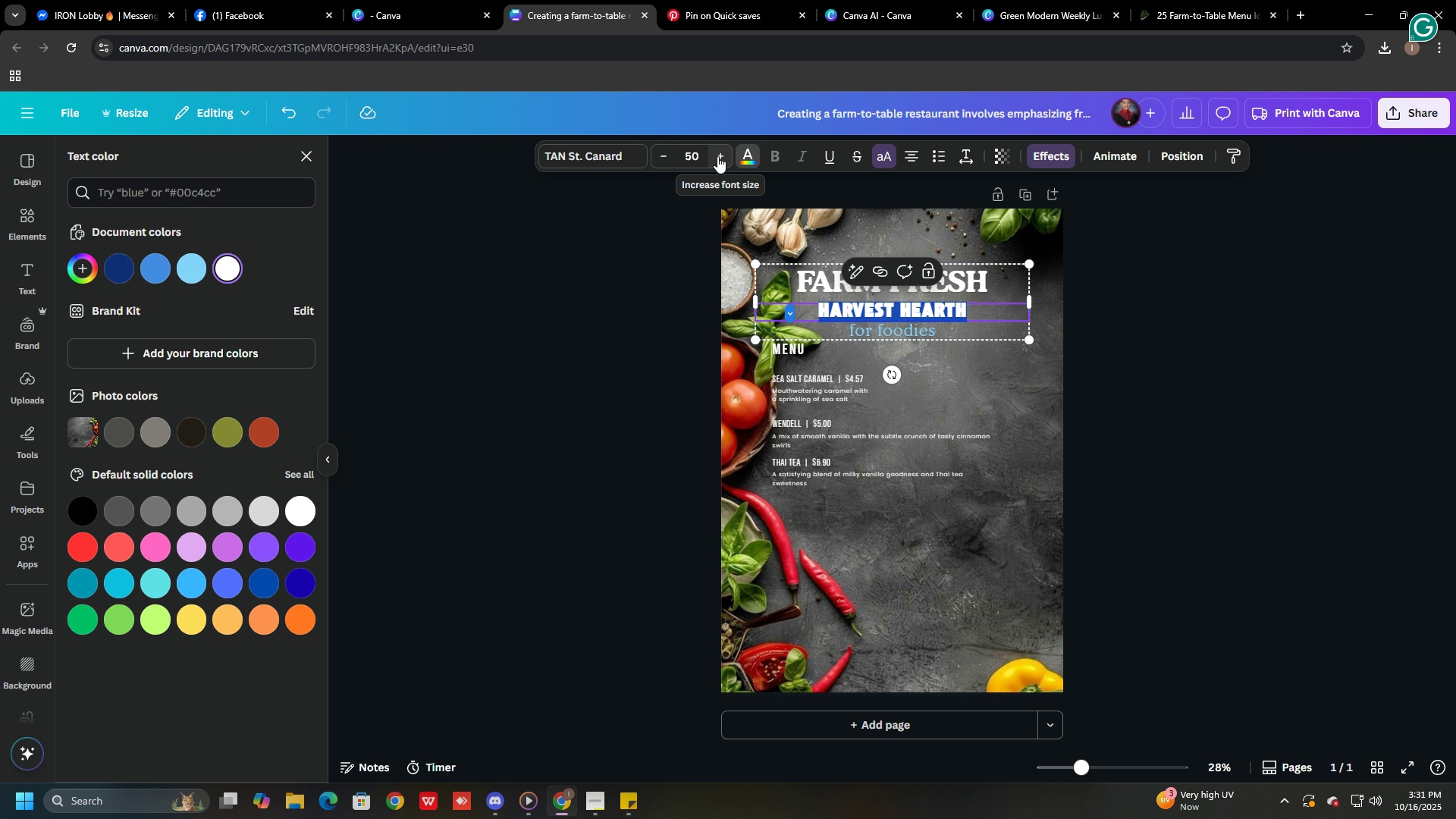 
double_click([717, 156])
 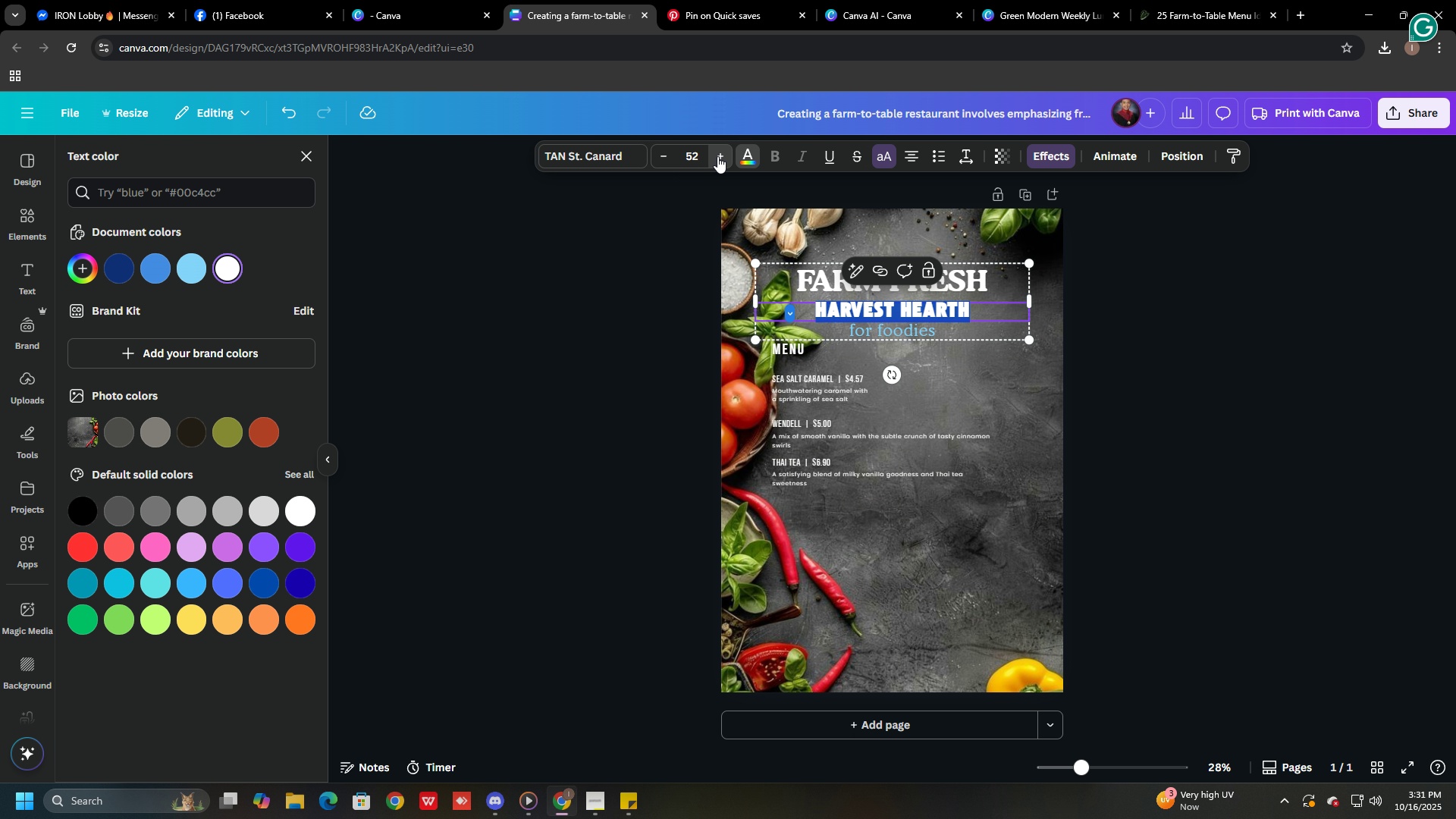 
triple_click([717, 156])
 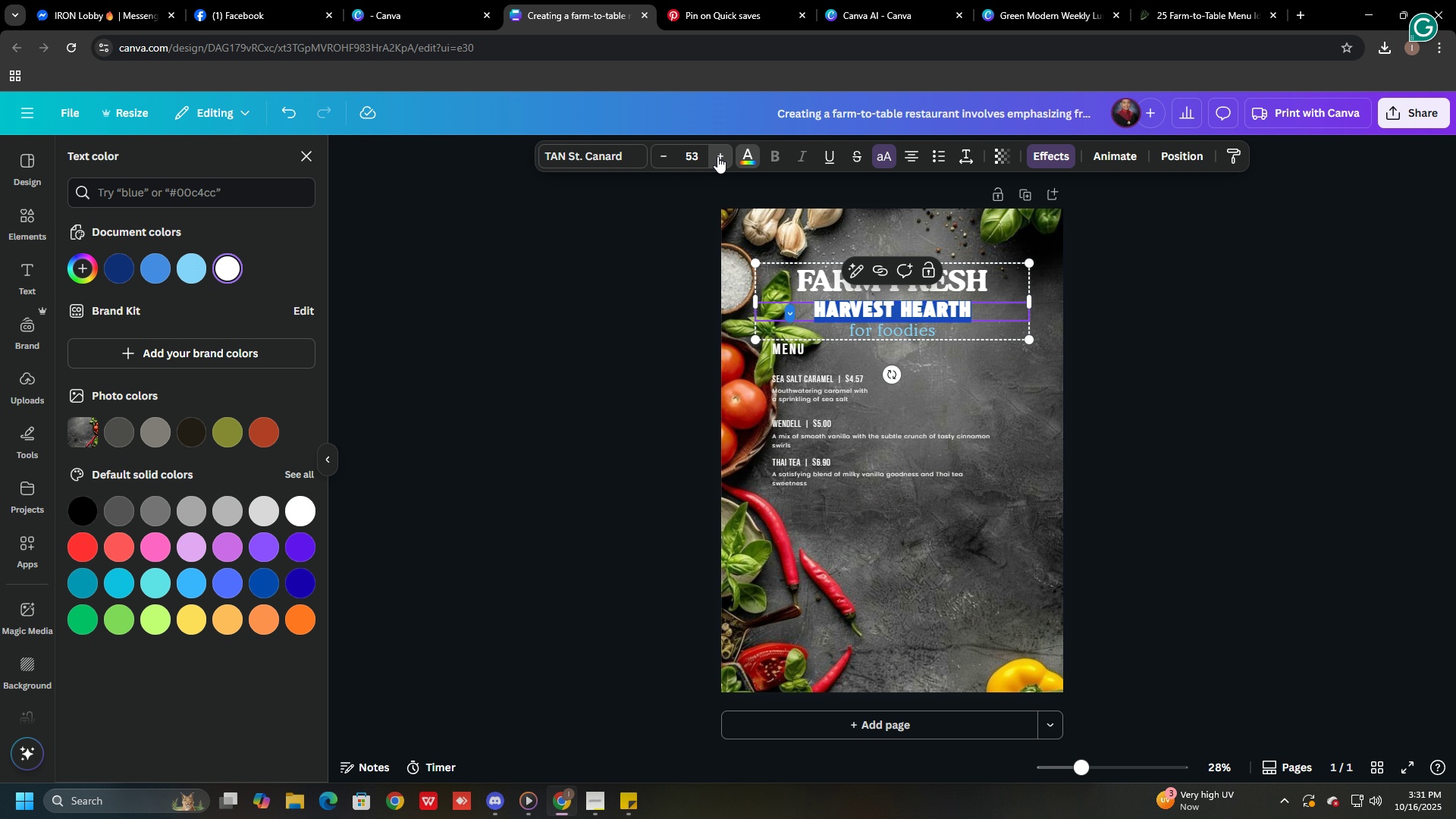 
triple_click([717, 156])
 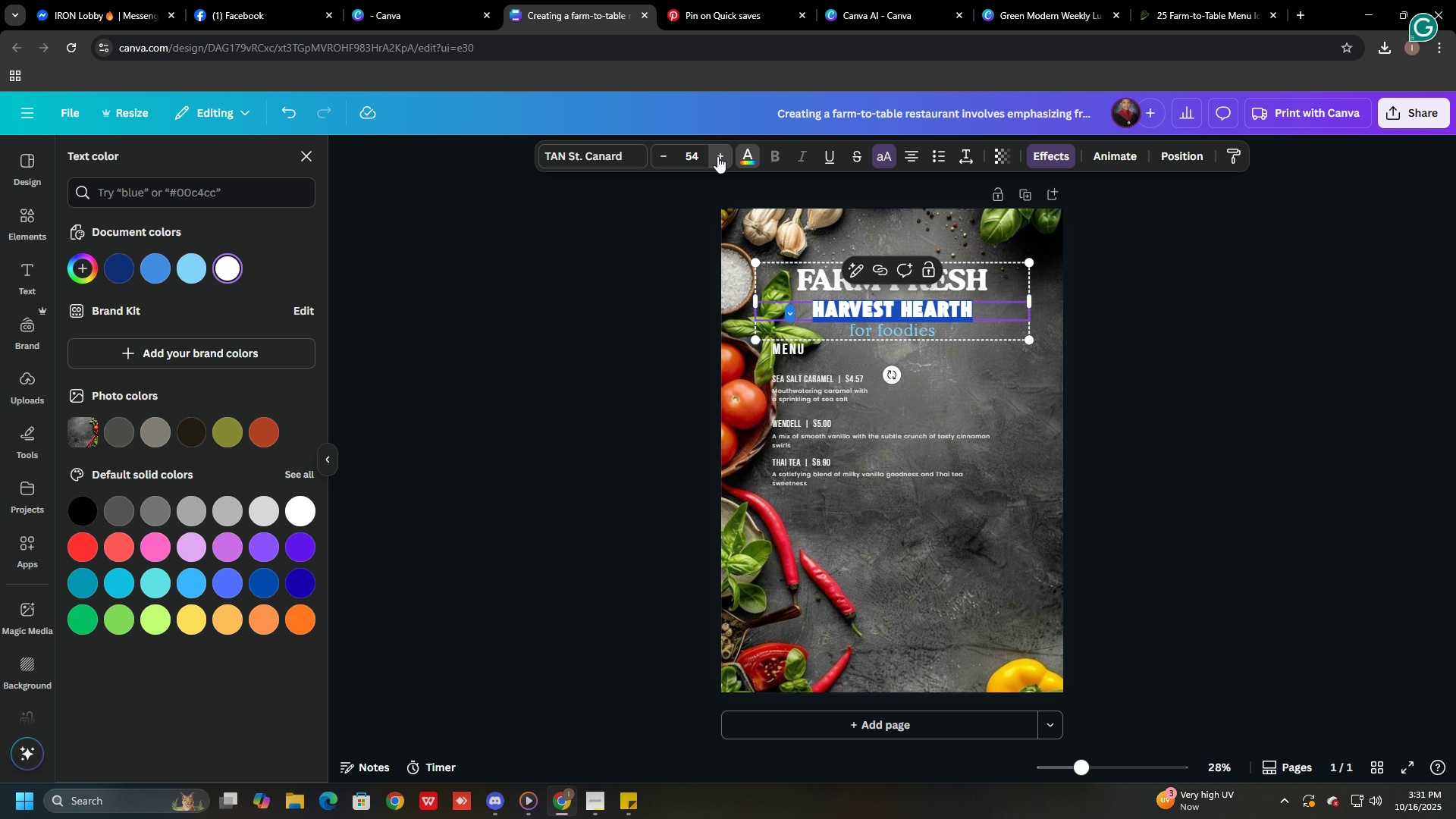 
triple_click([717, 156])
 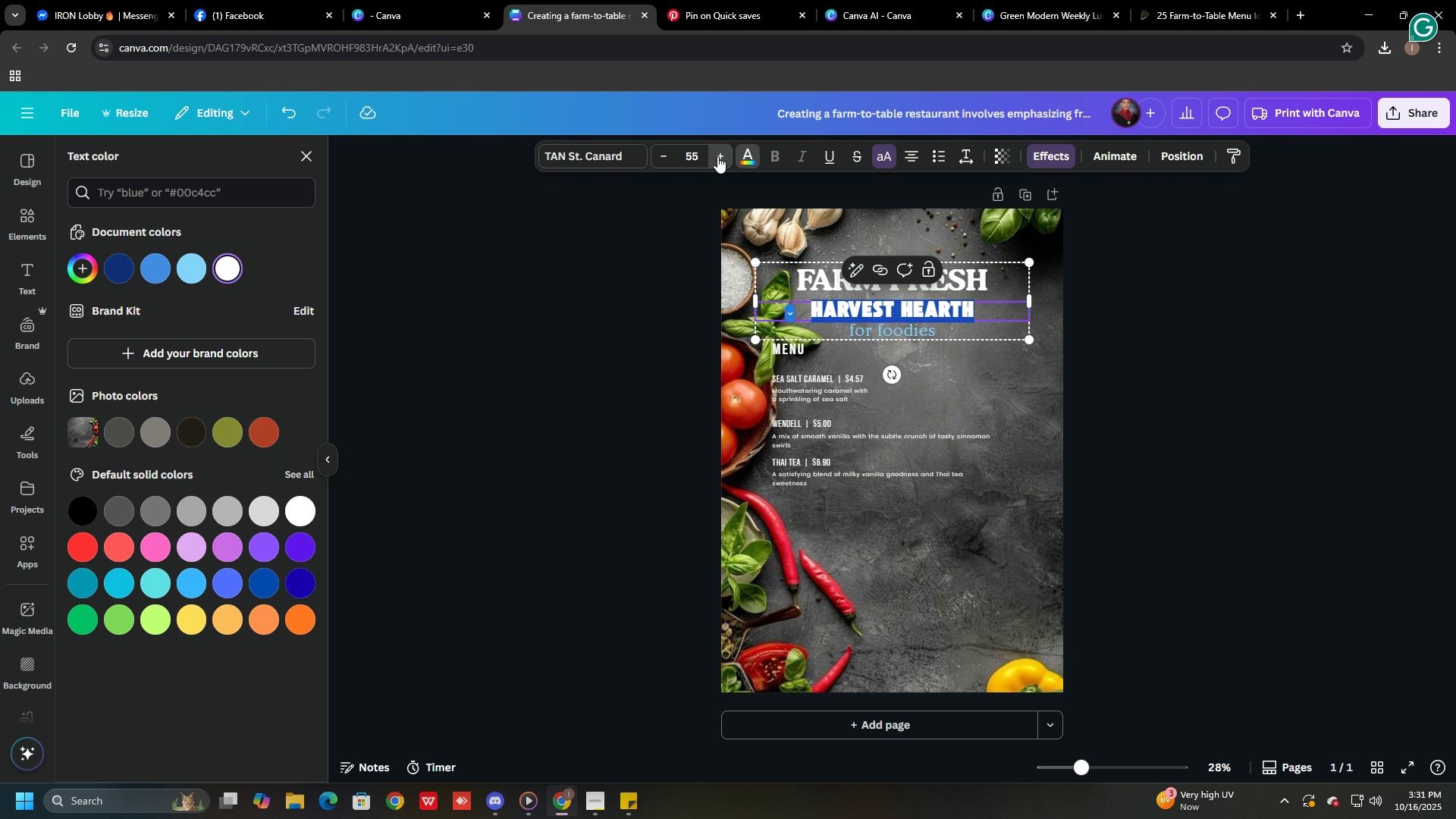 
triple_click([717, 156])
 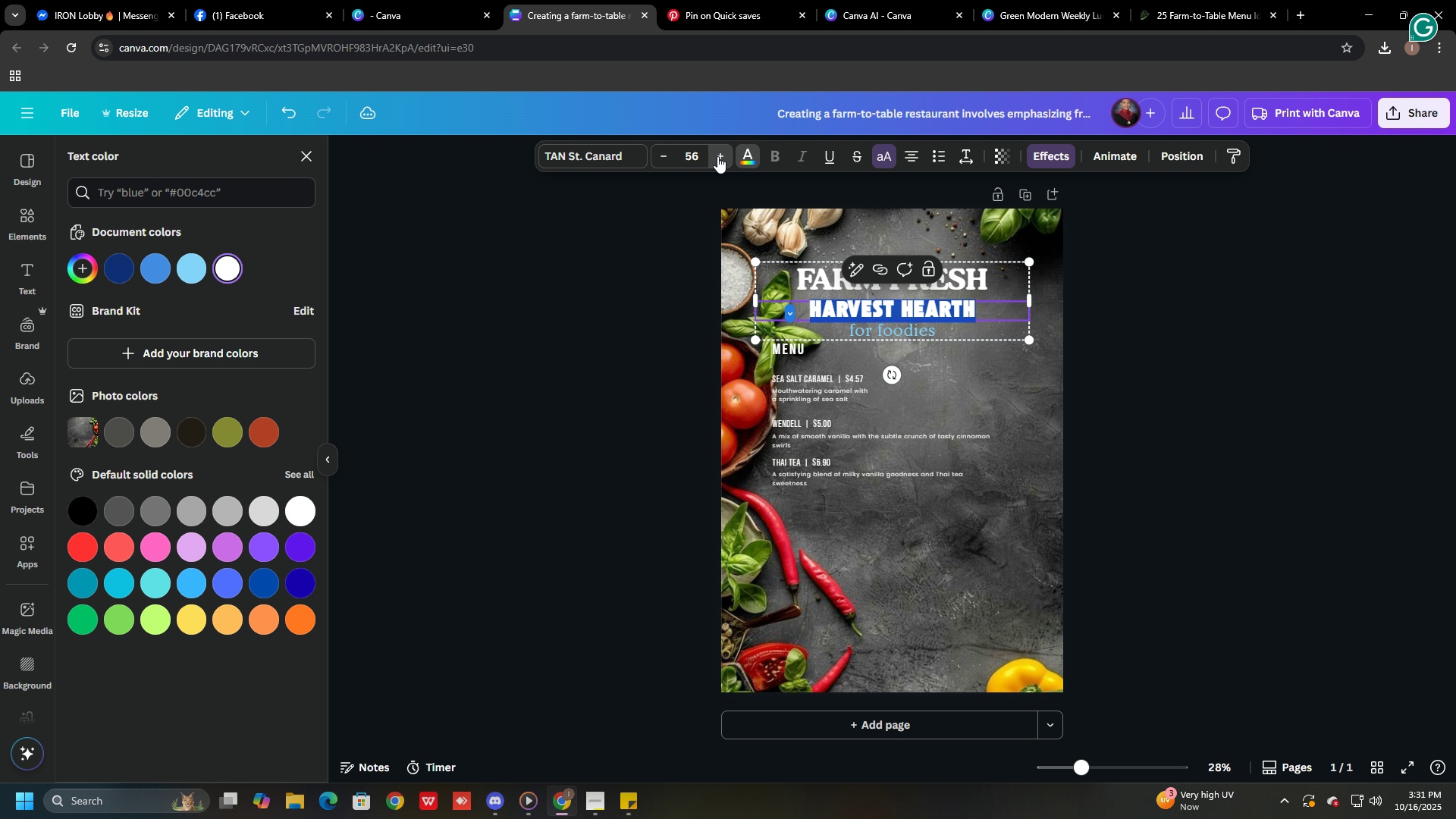 
triple_click([717, 156])
 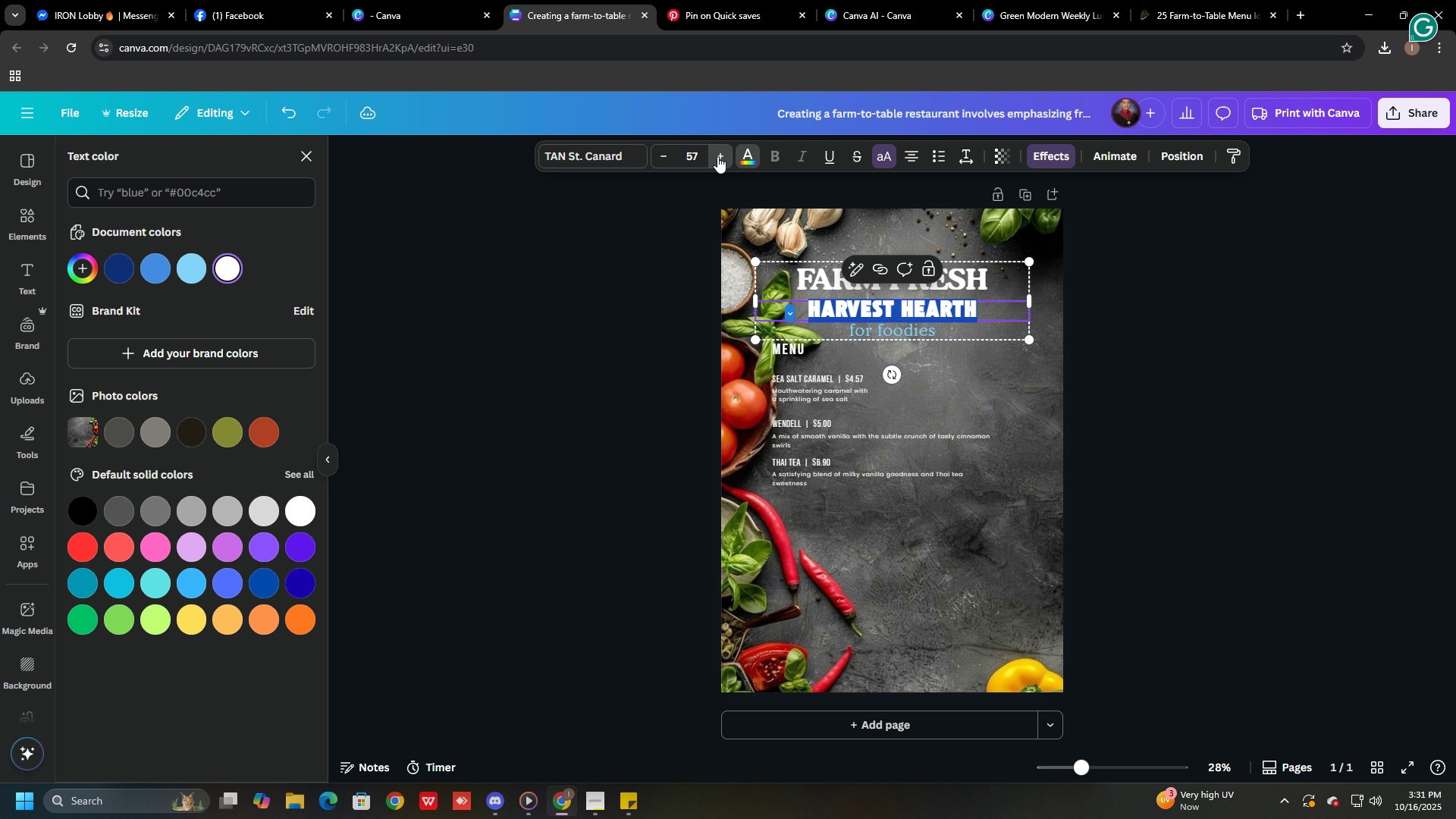 
triple_click([717, 156])
 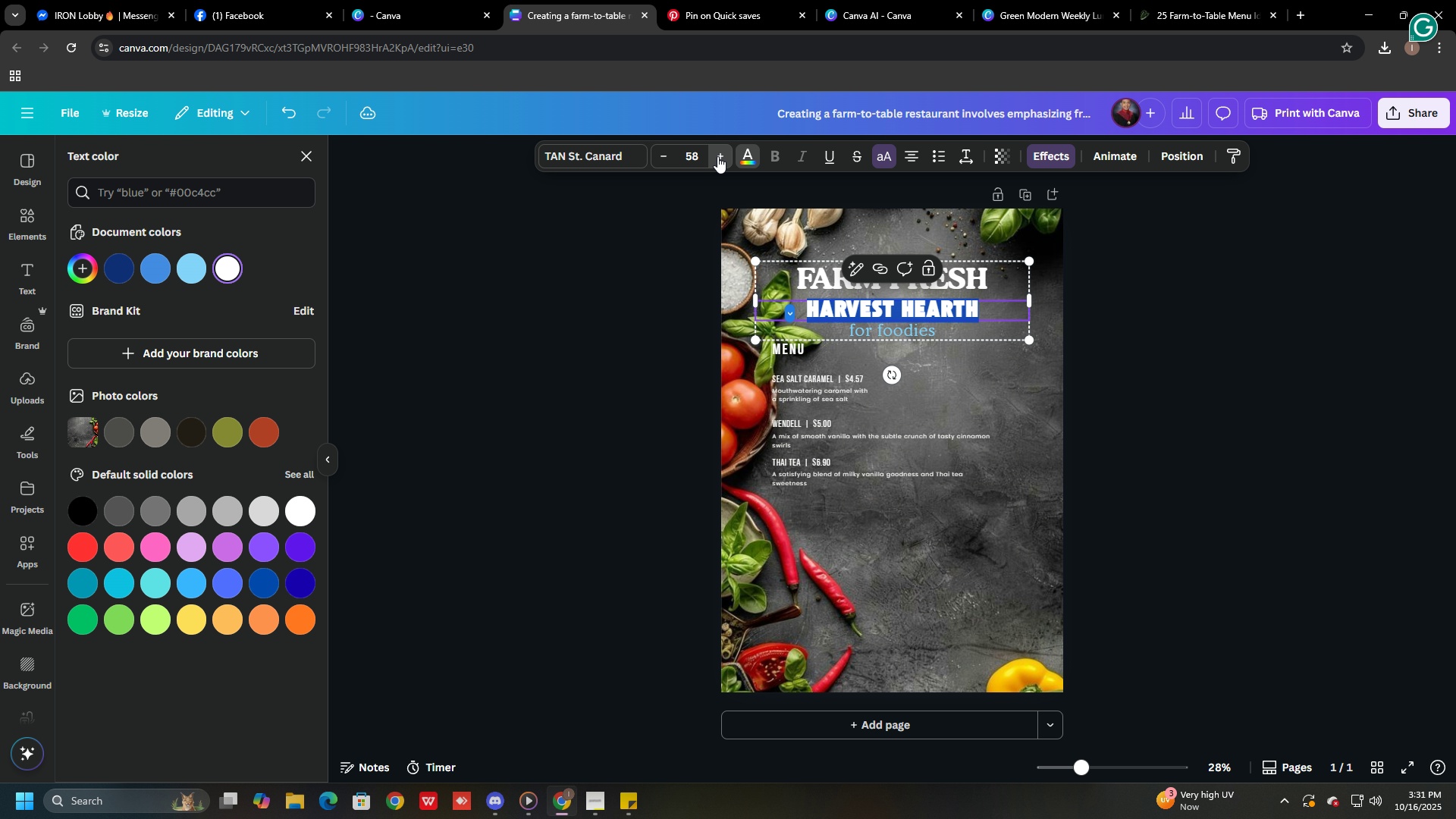 
triple_click([717, 156])
 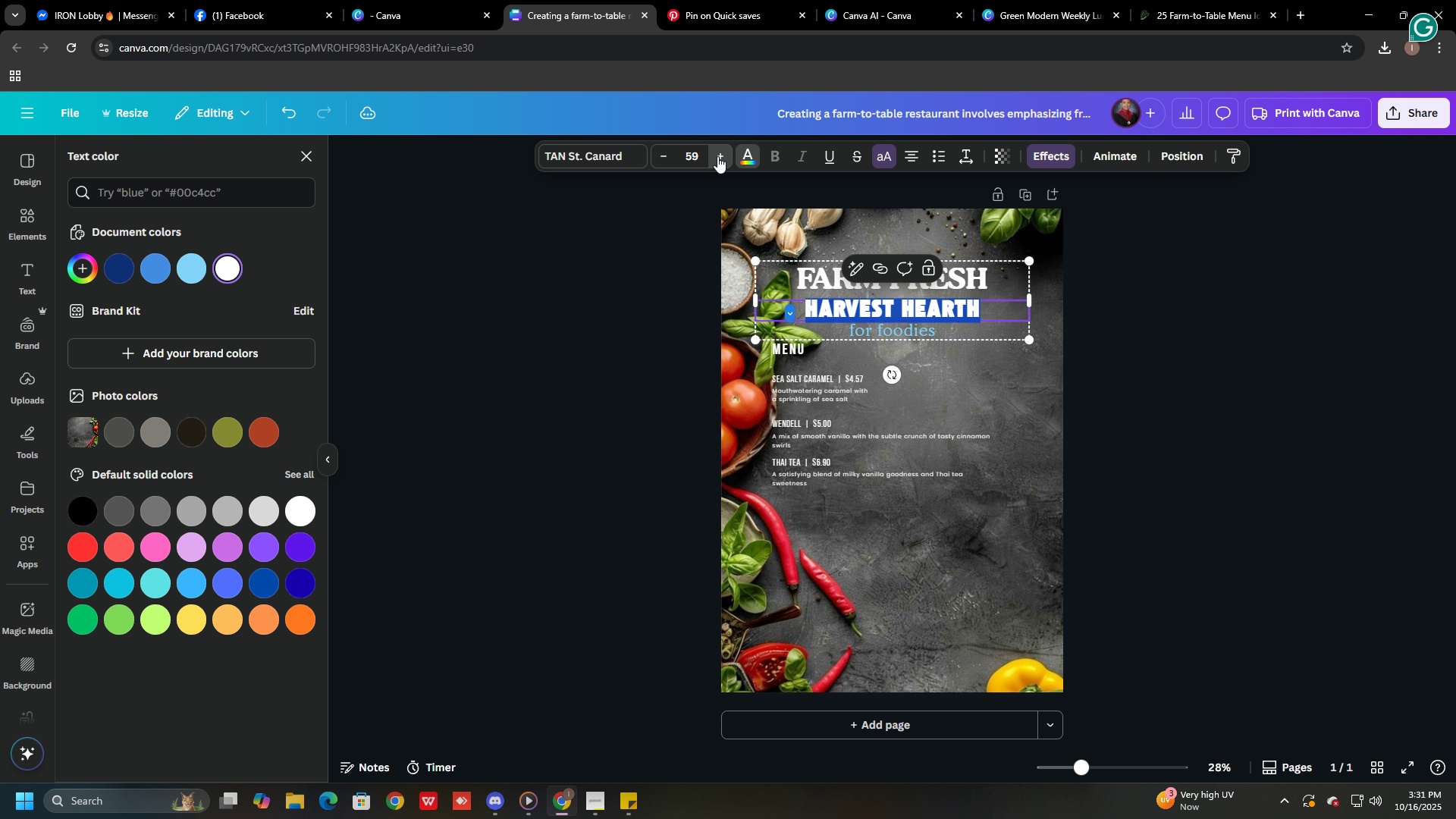 
triple_click([717, 156])
 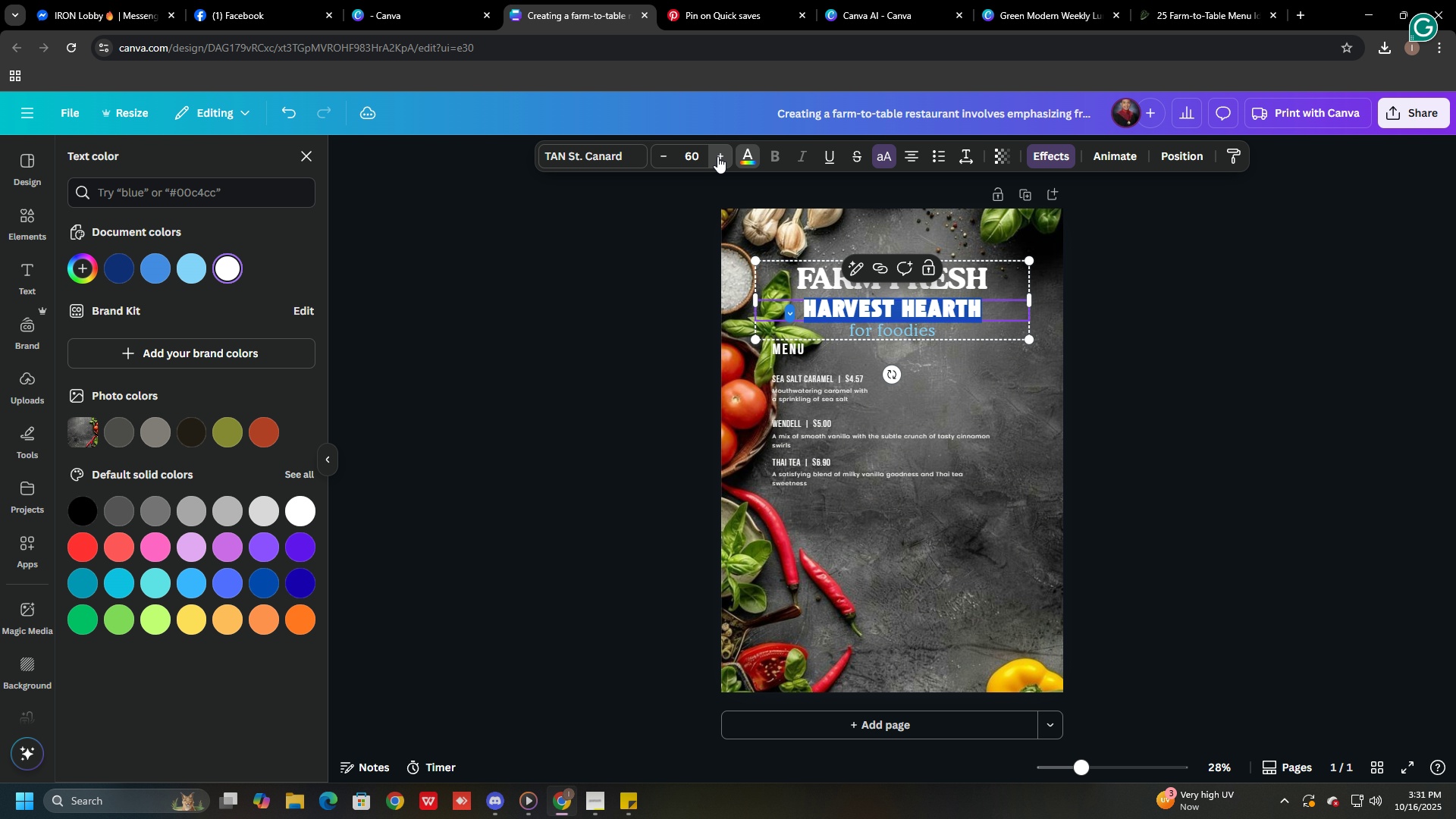 
triple_click([717, 156])
 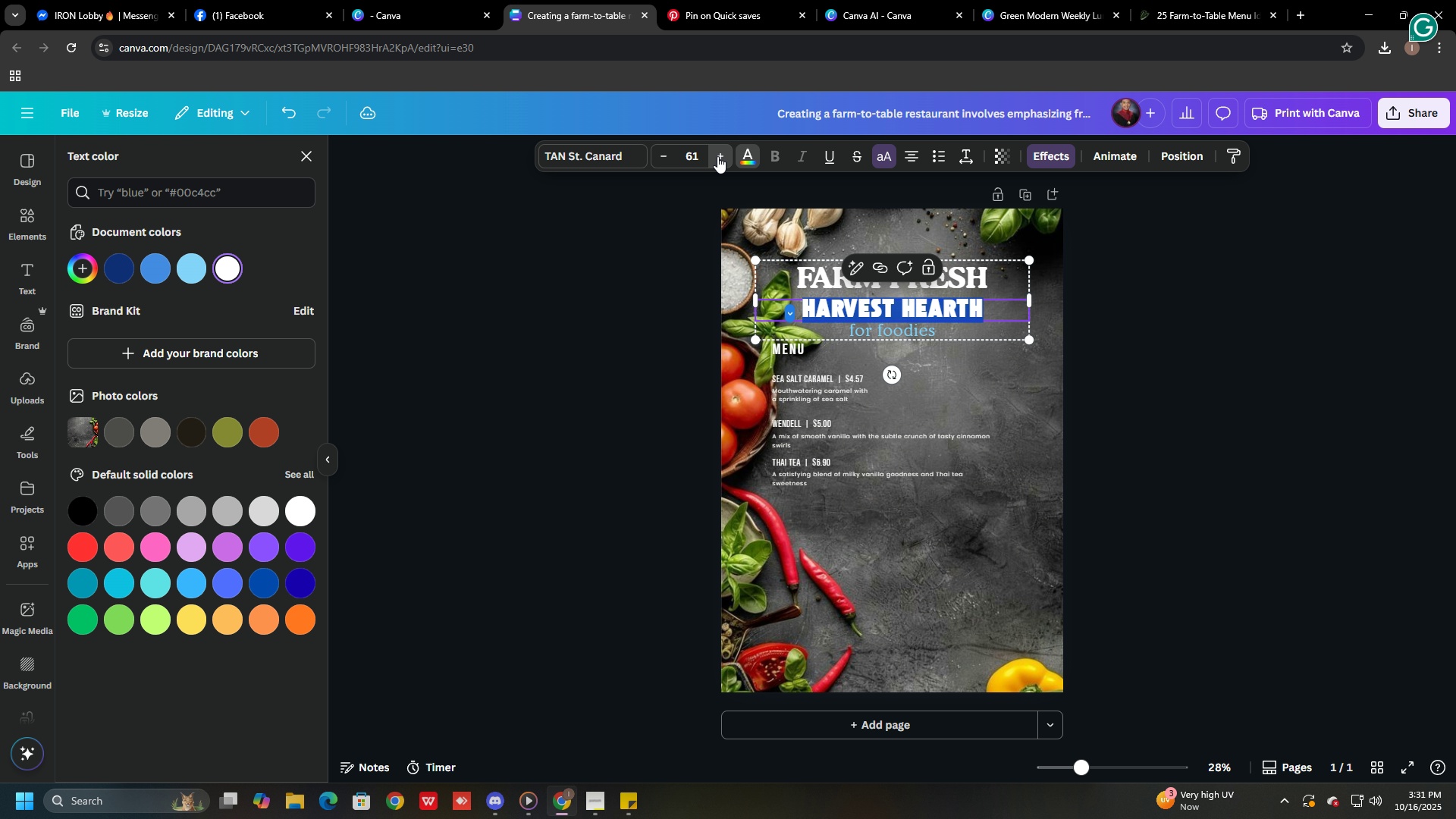 
triple_click([717, 156])
 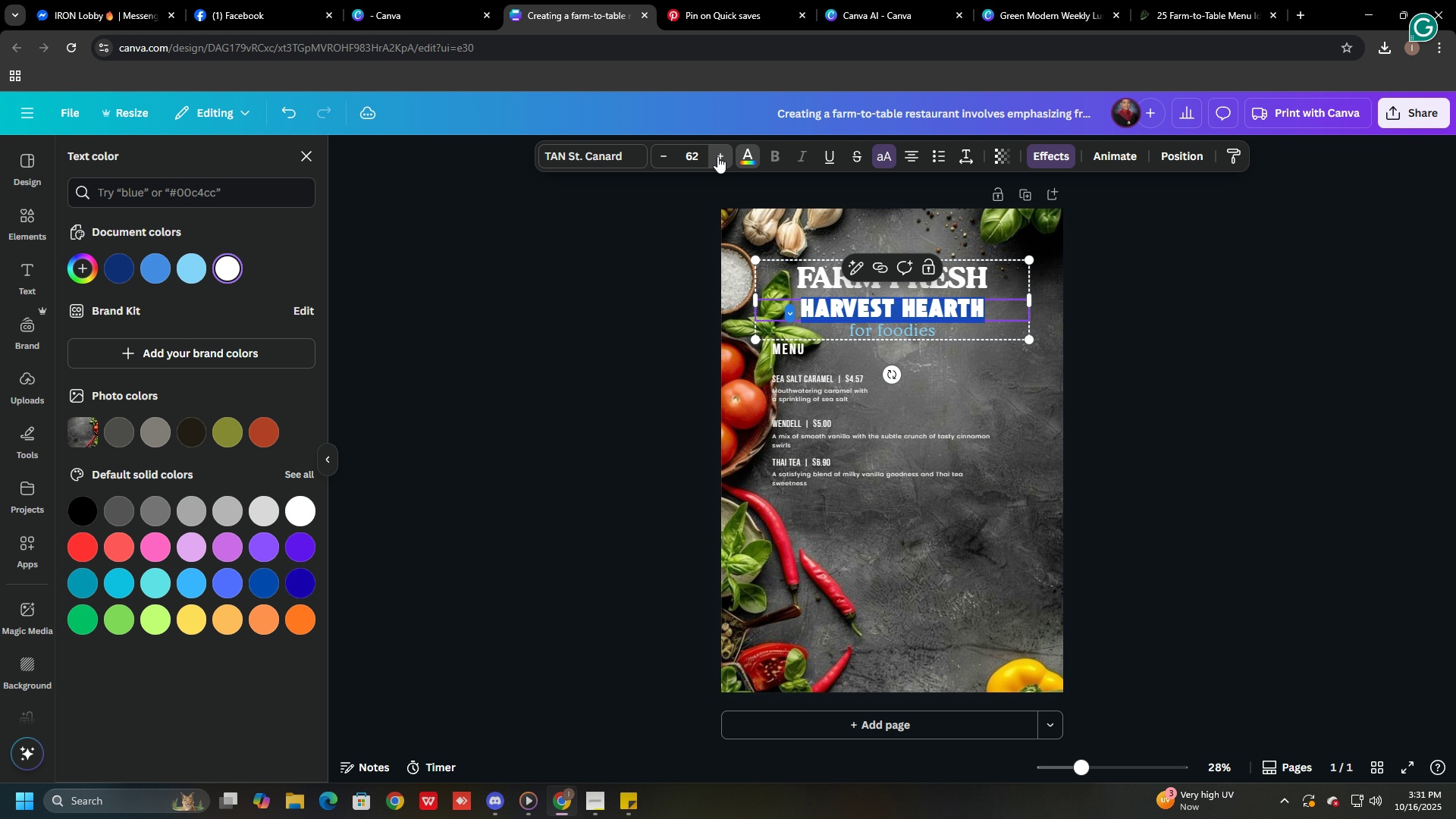 
triple_click([717, 156])
 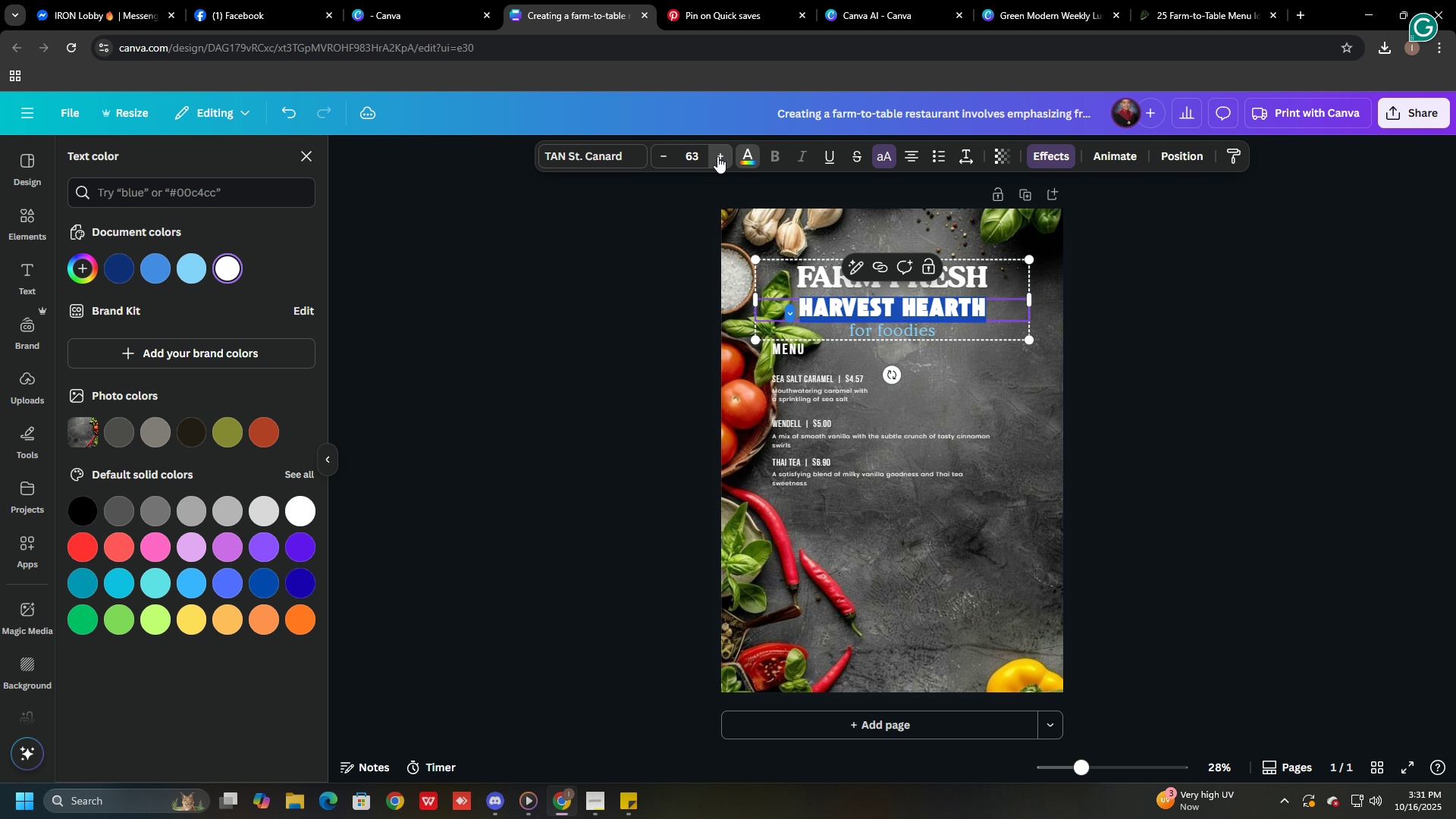 
triple_click([717, 156])
 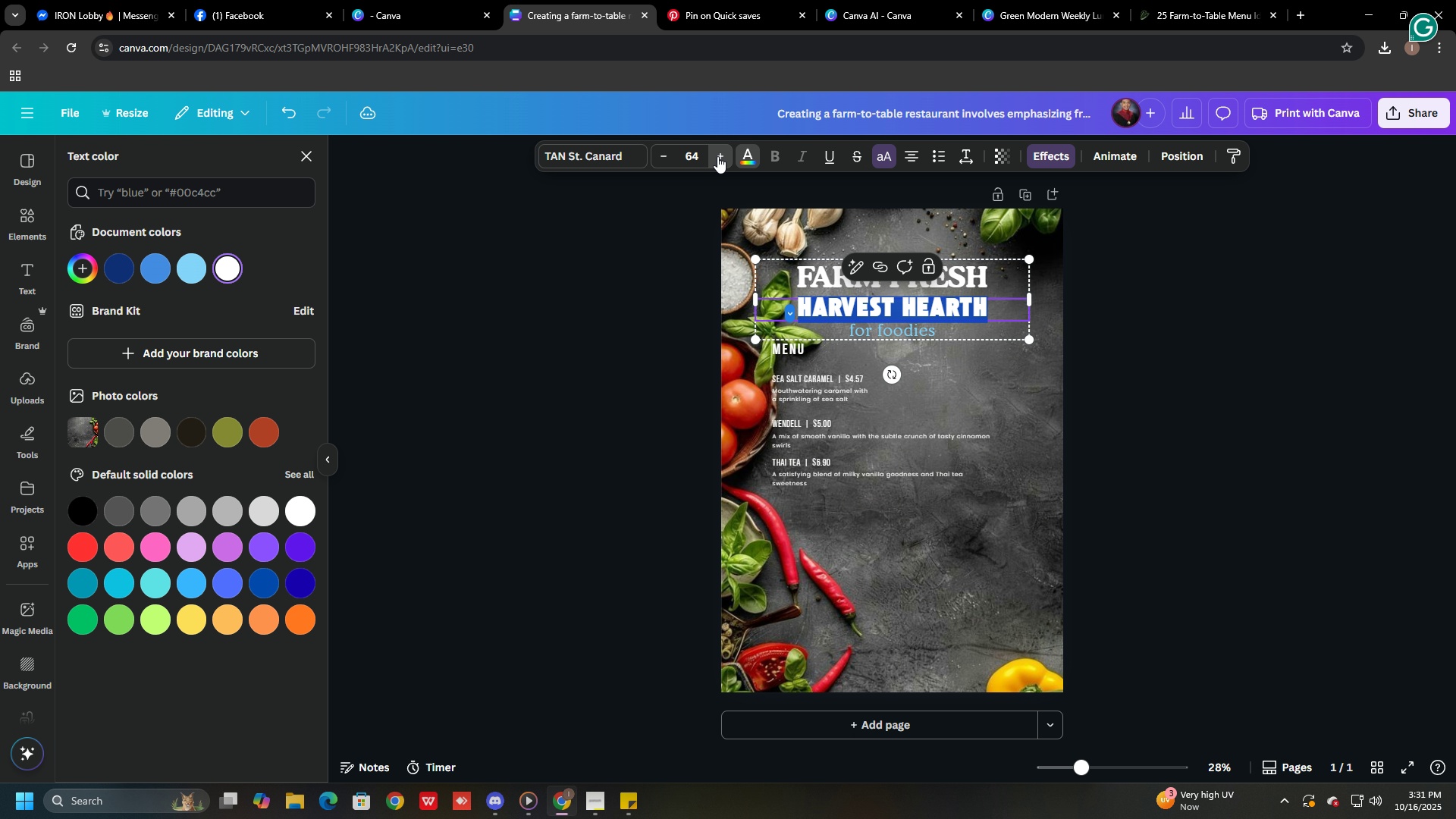 
triple_click([717, 156])
 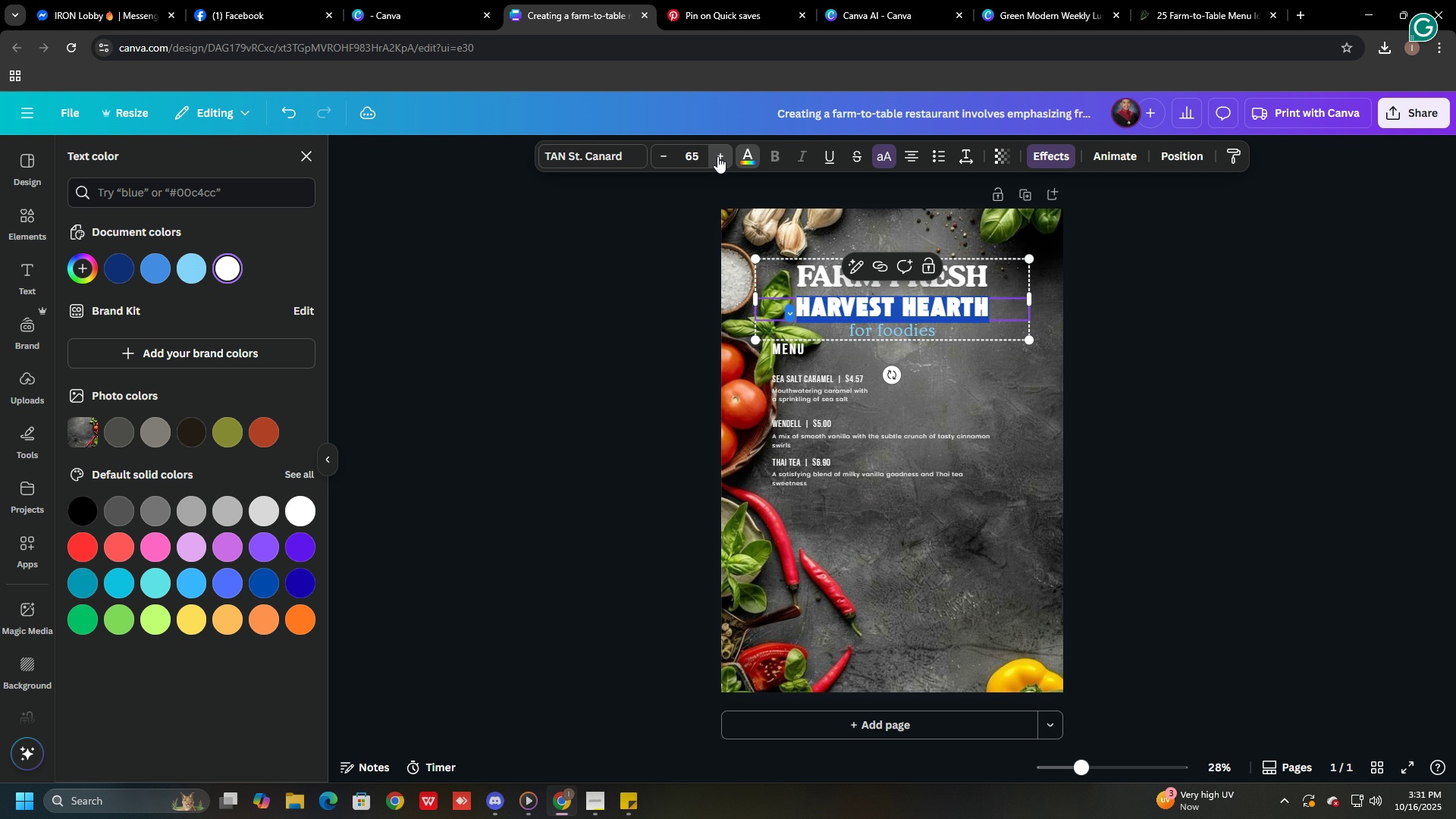 
triple_click([717, 156])
 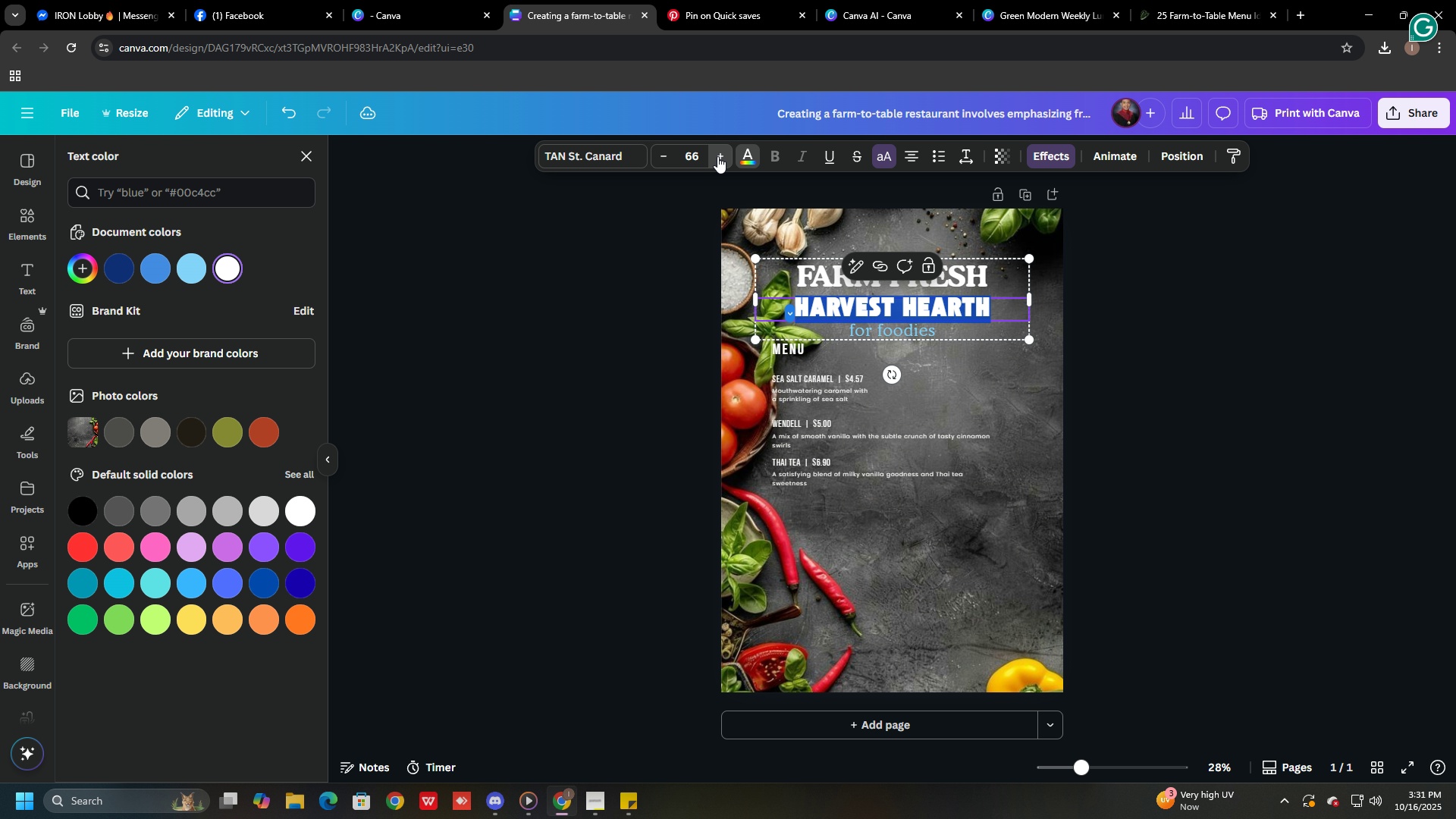 
triple_click([717, 156])
 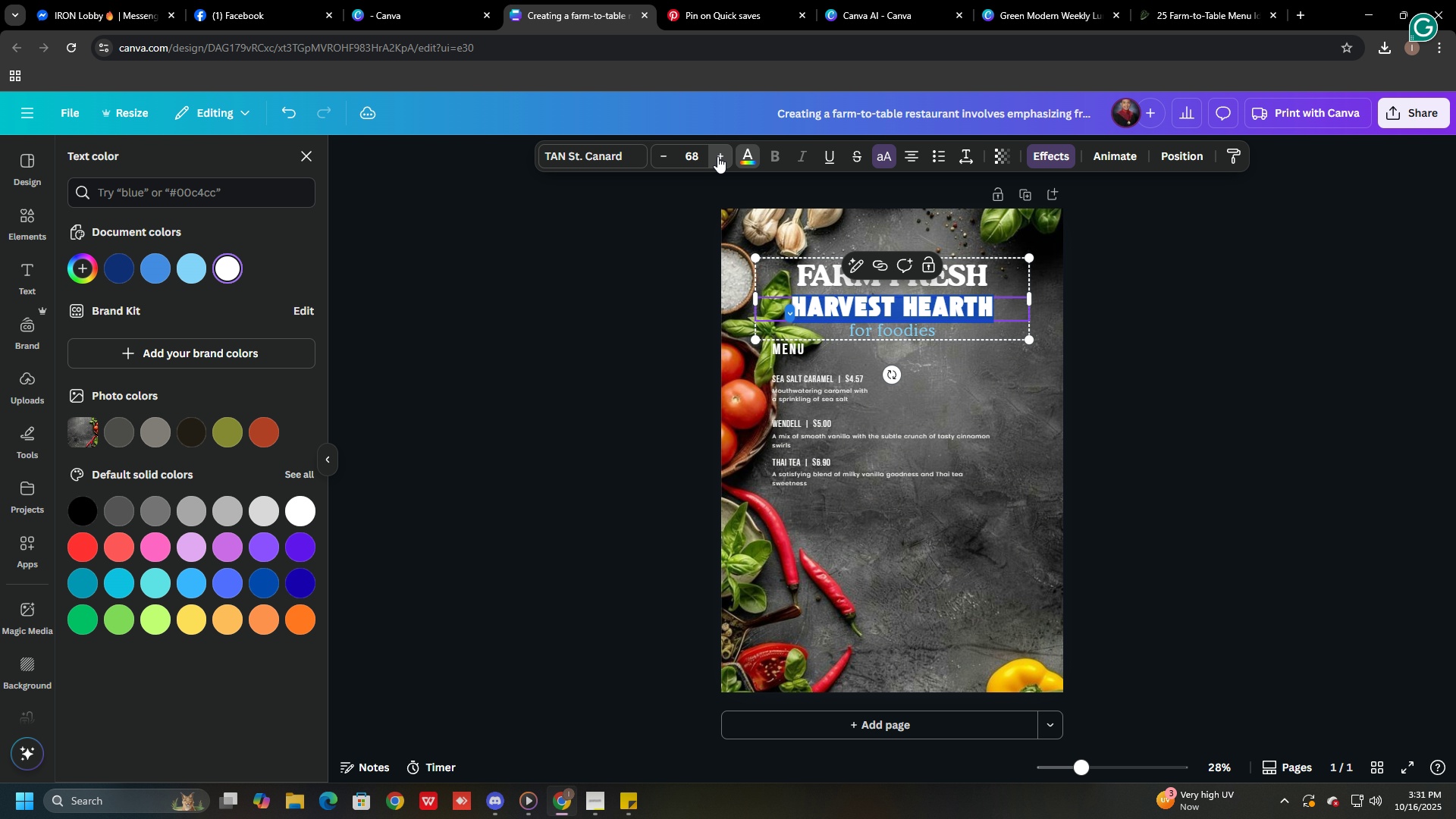 
triple_click([717, 156])
 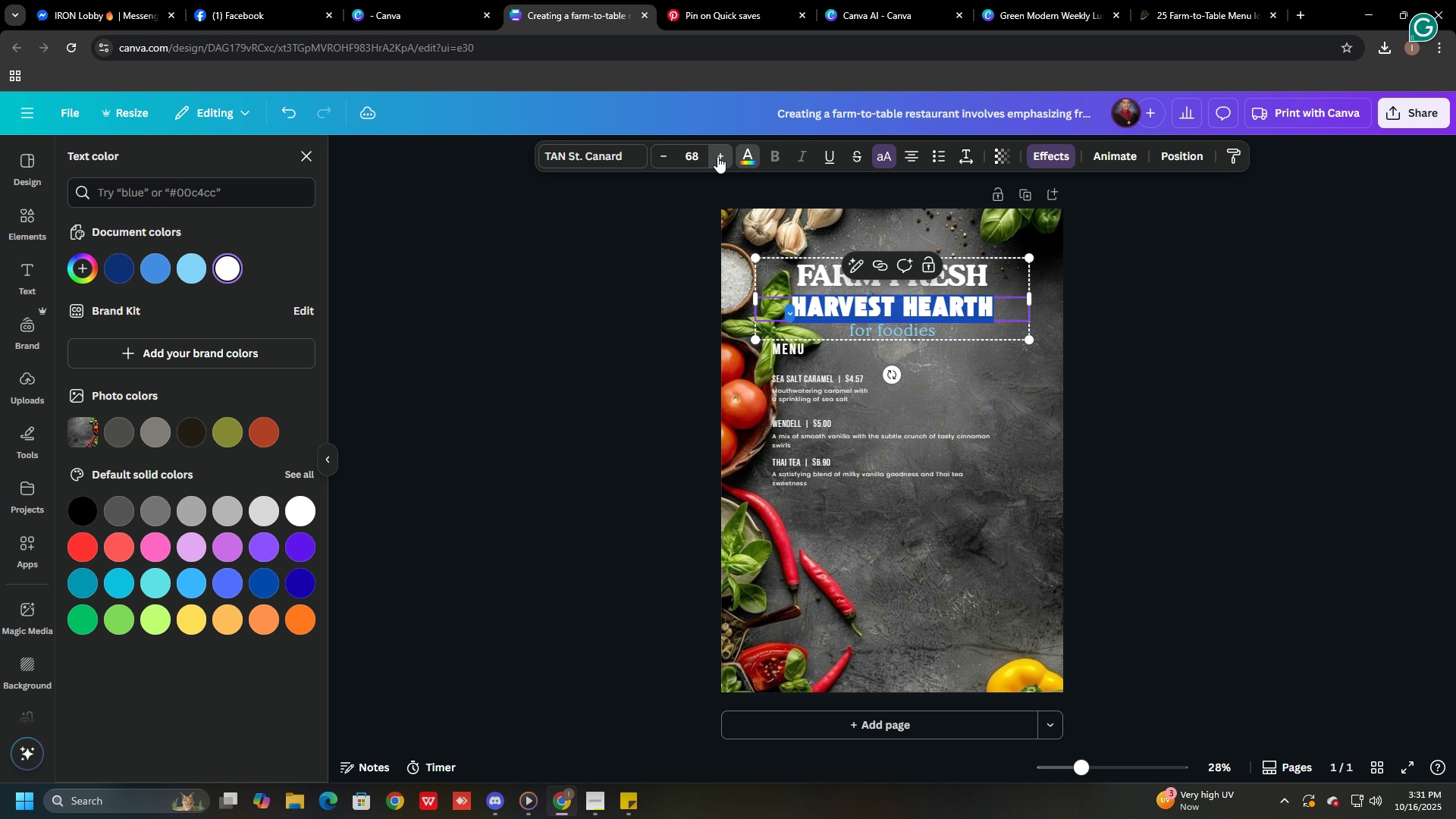 
triple_click([717, 156])
 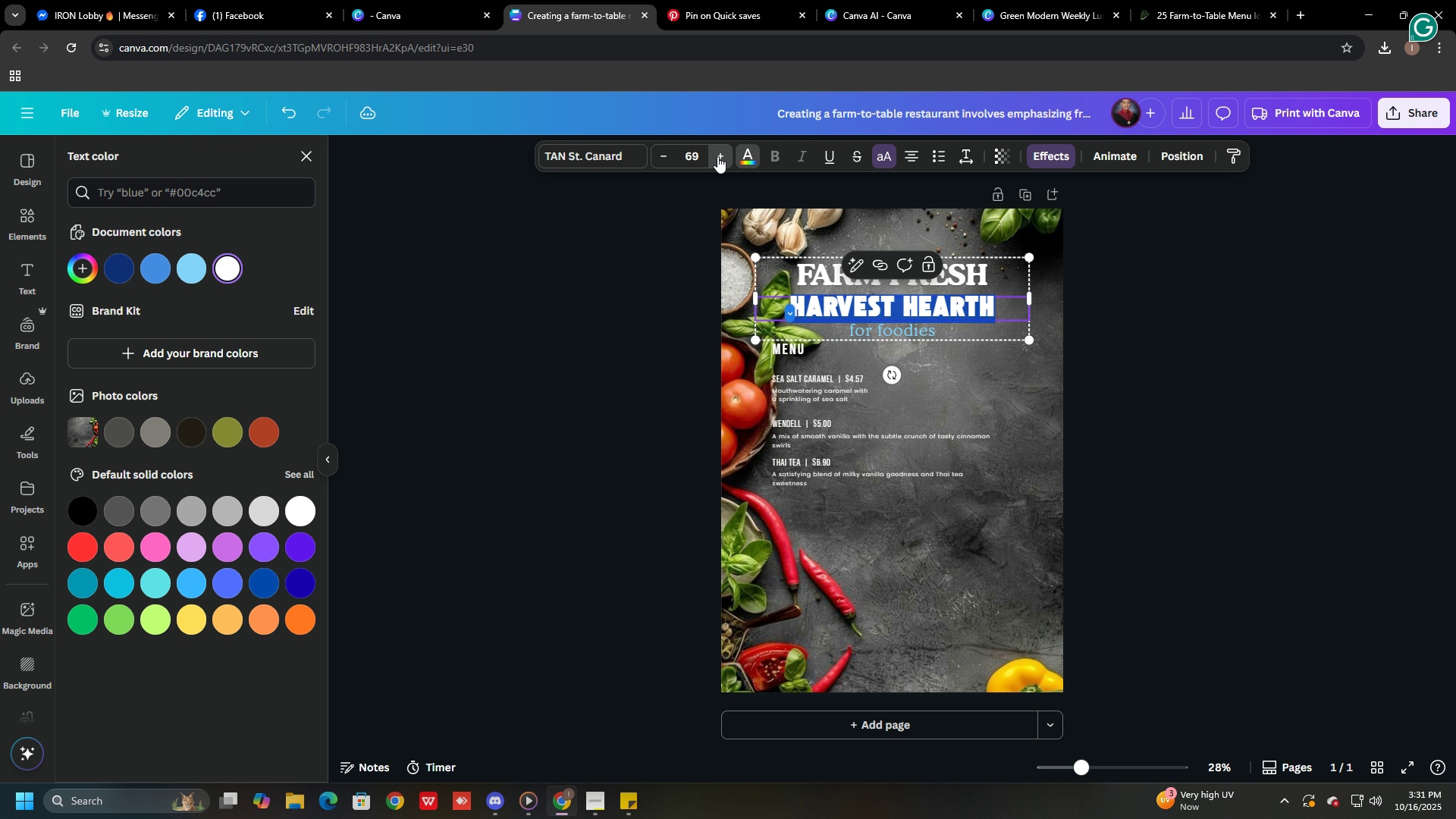 
triple_click([717, 156])
 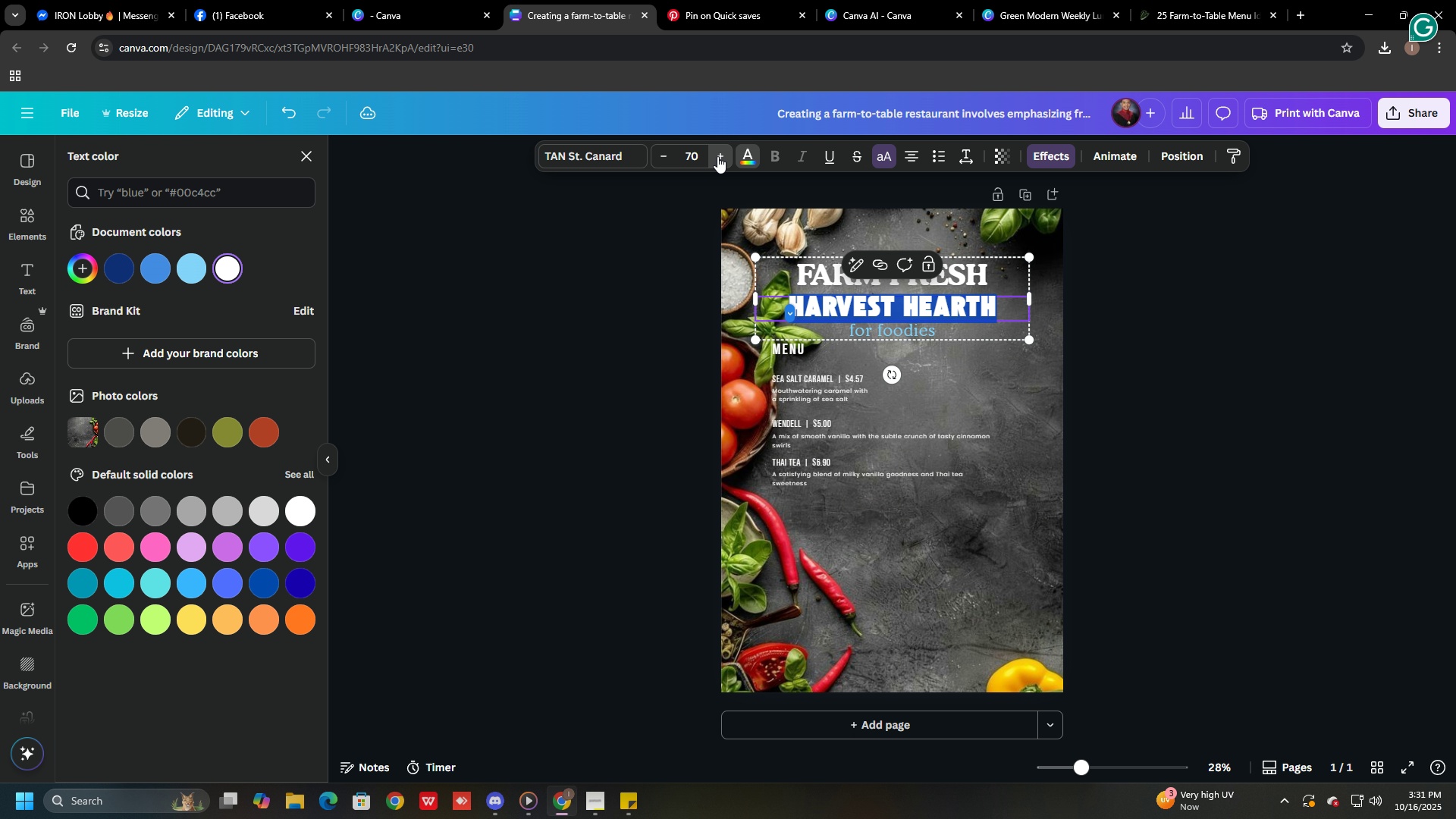 
triple_click([717, 156])
 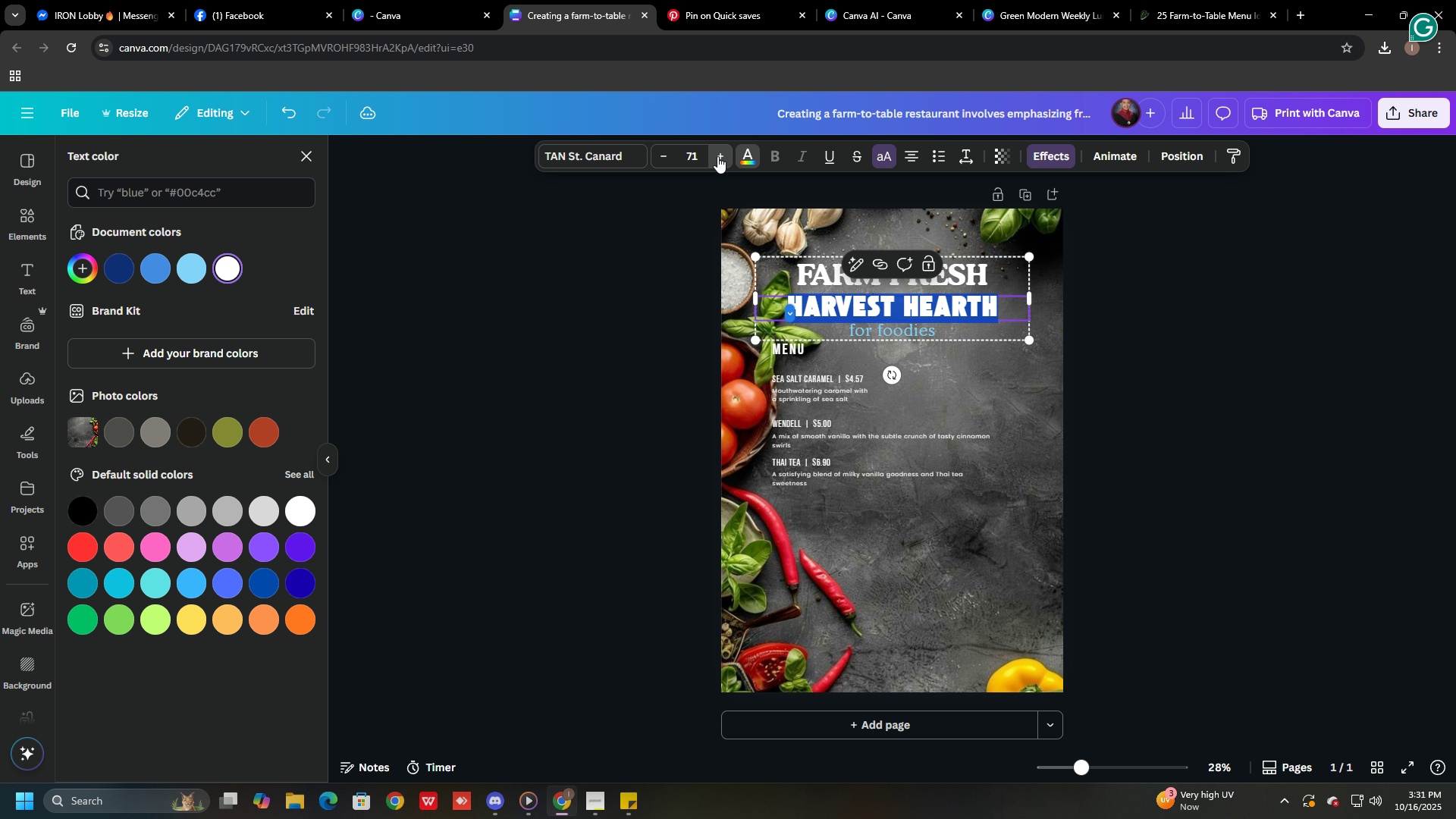 
triple_click([717, 156])
 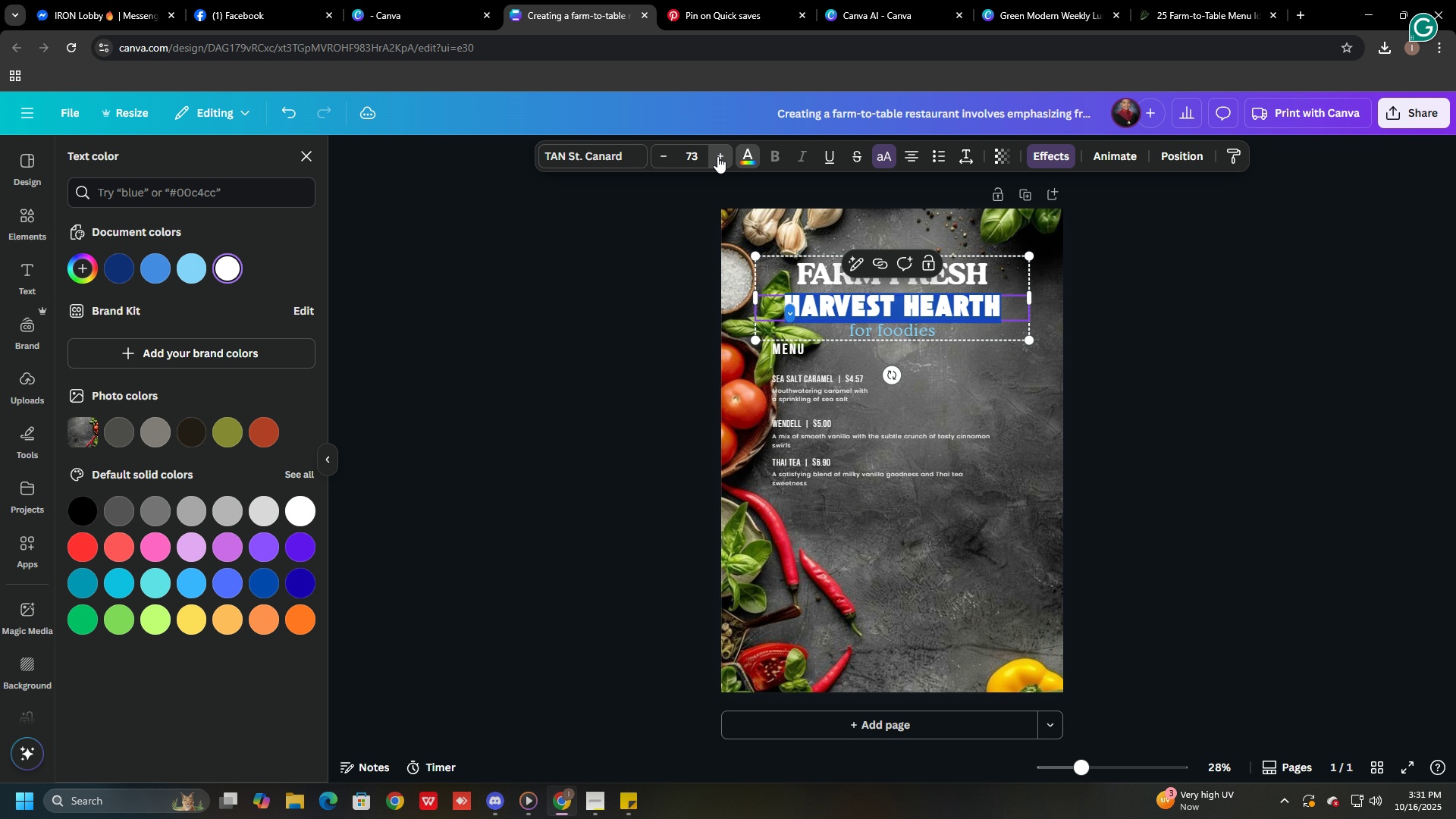 
triple_click([717, 156])
 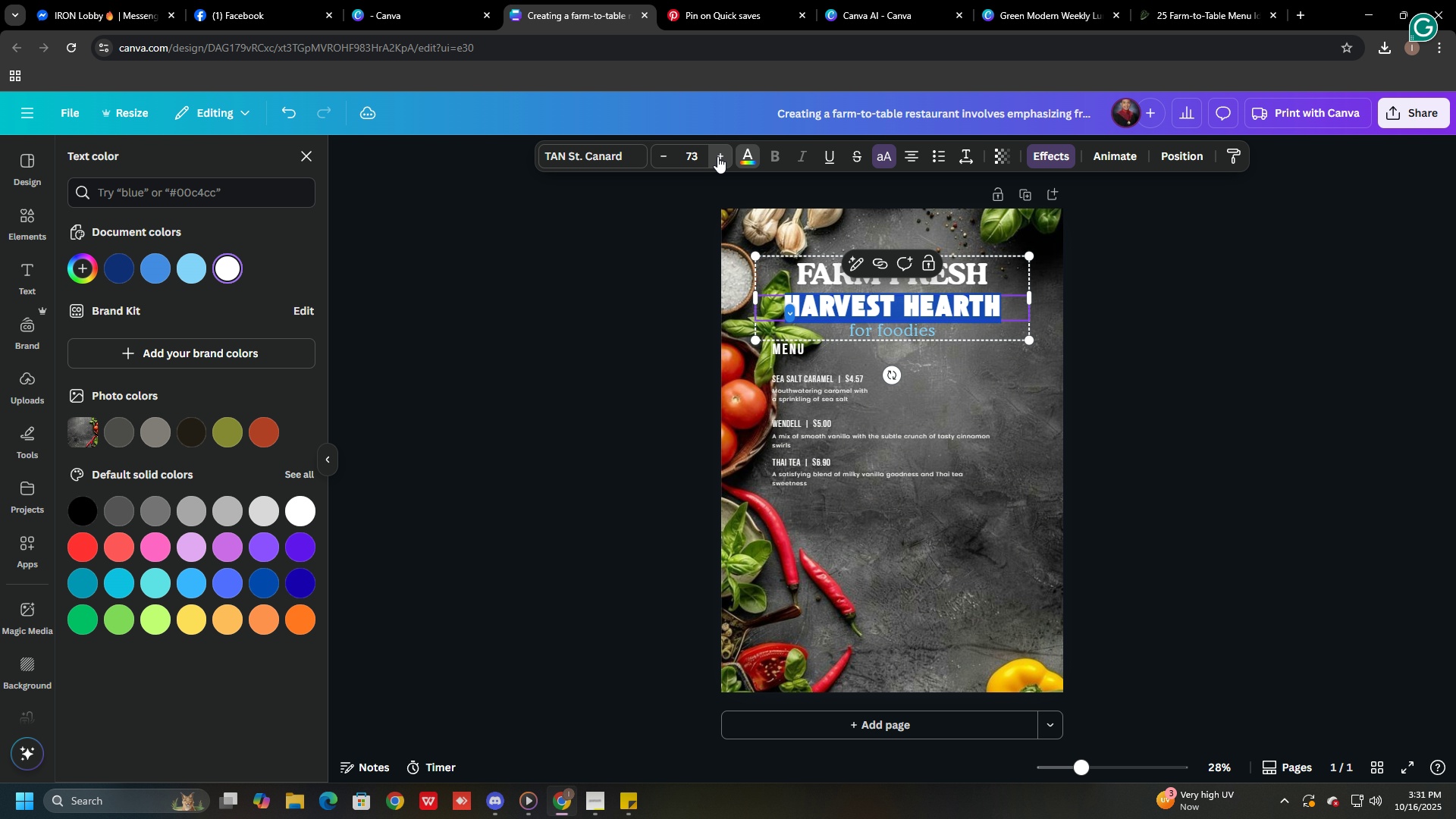 
triple_click([717, 156])
 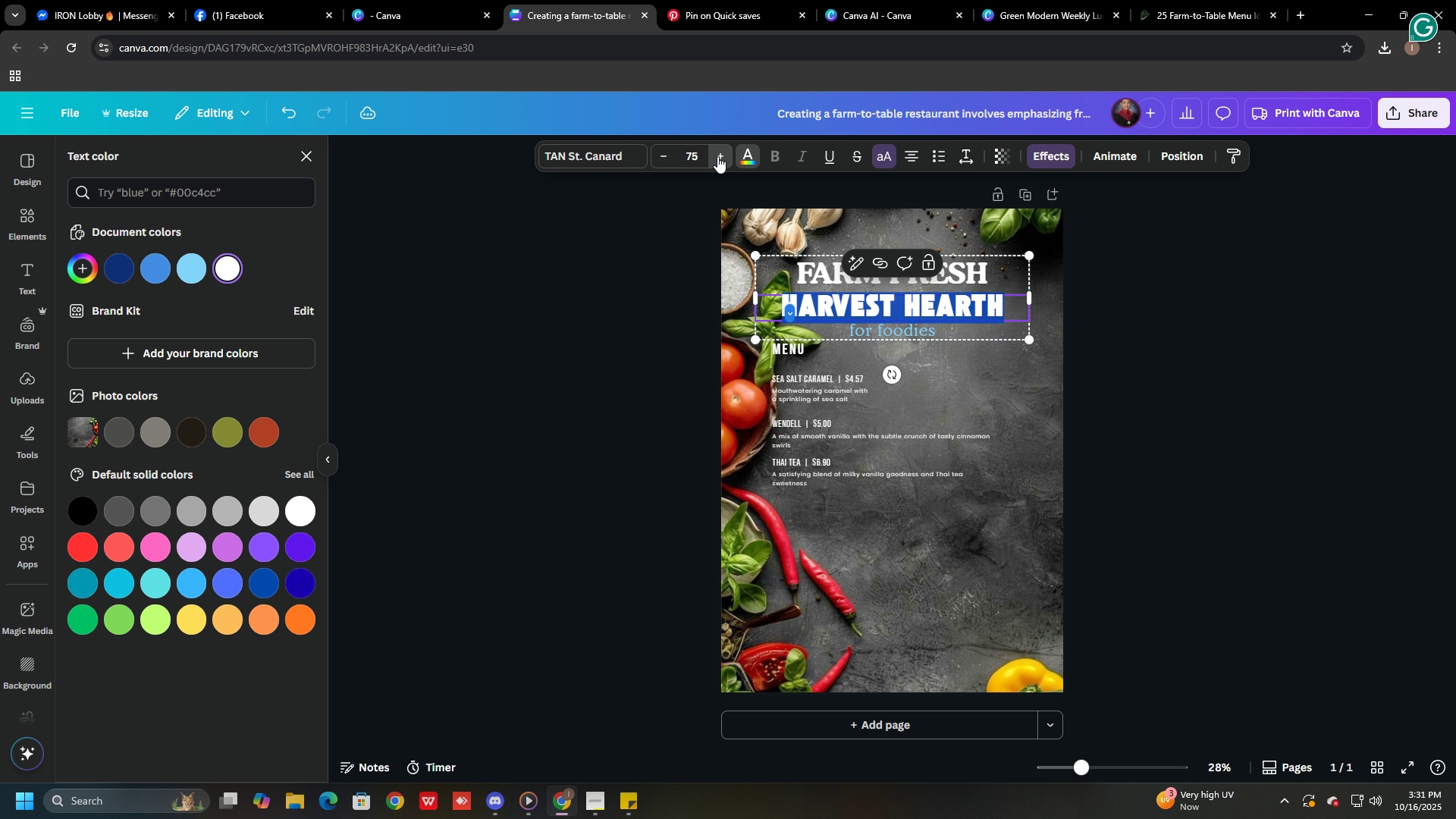 
triple_click([717, 156])
 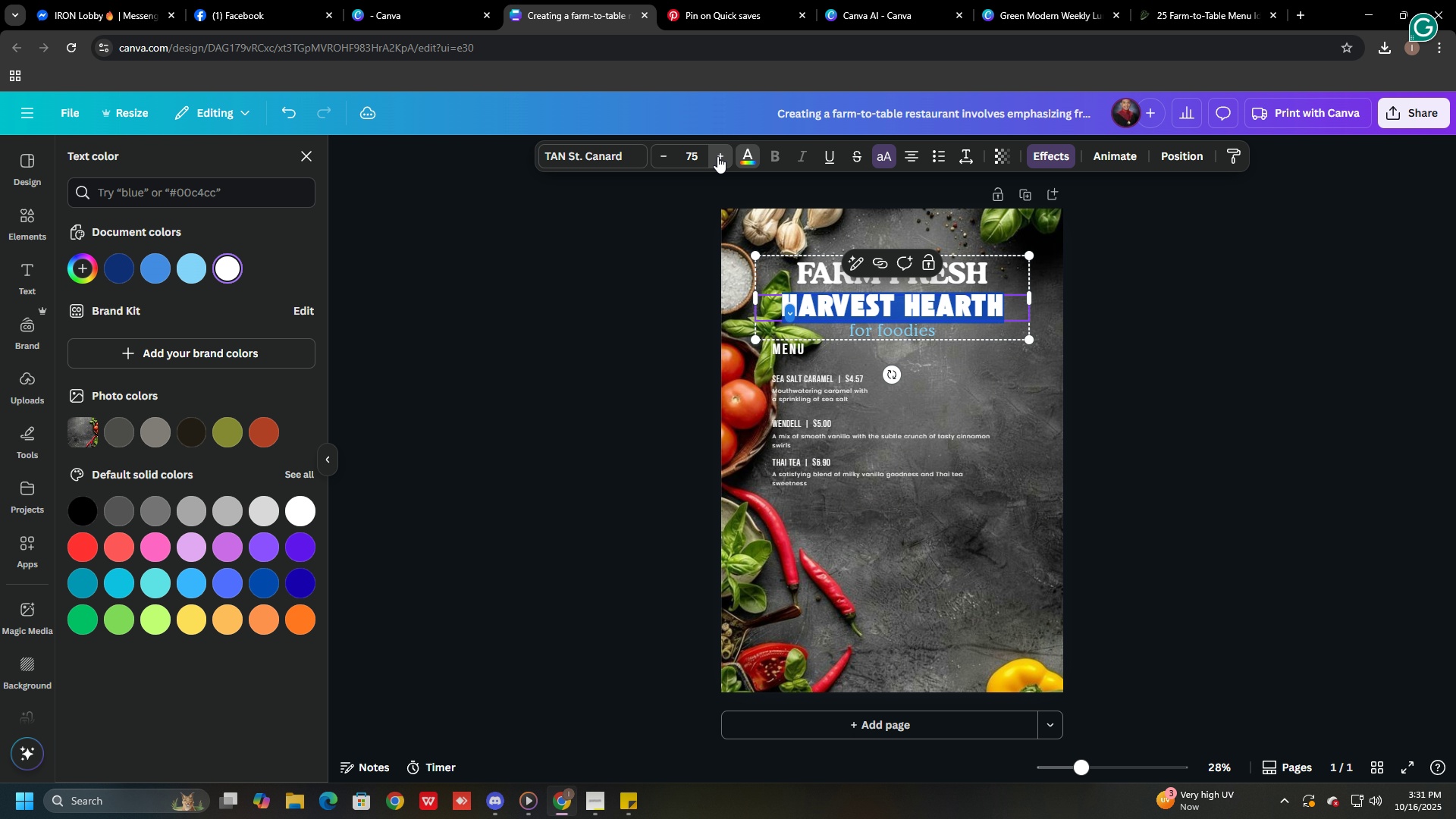 
triple_click([717, 156])
 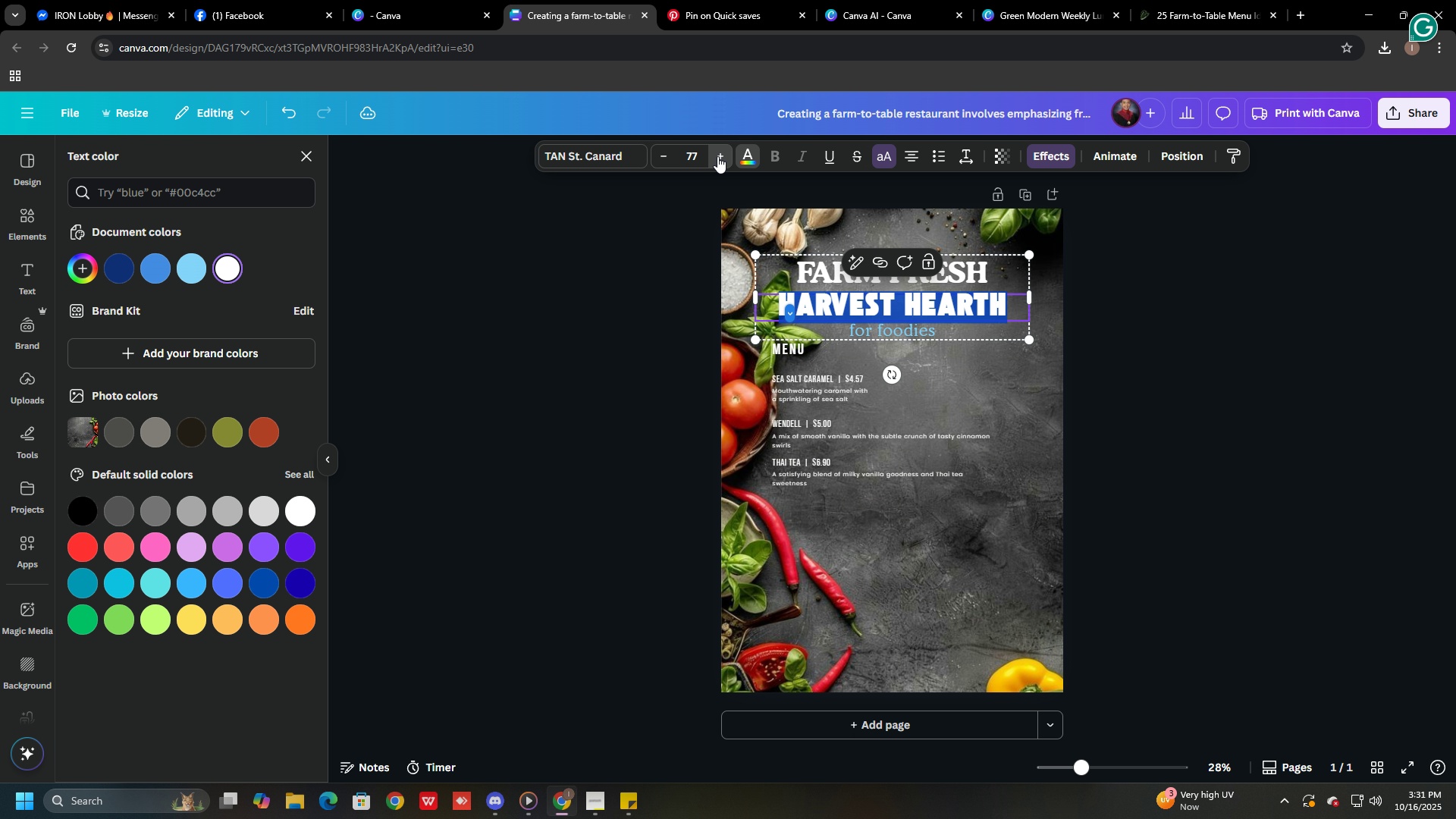 
triple_click([717, 156])
 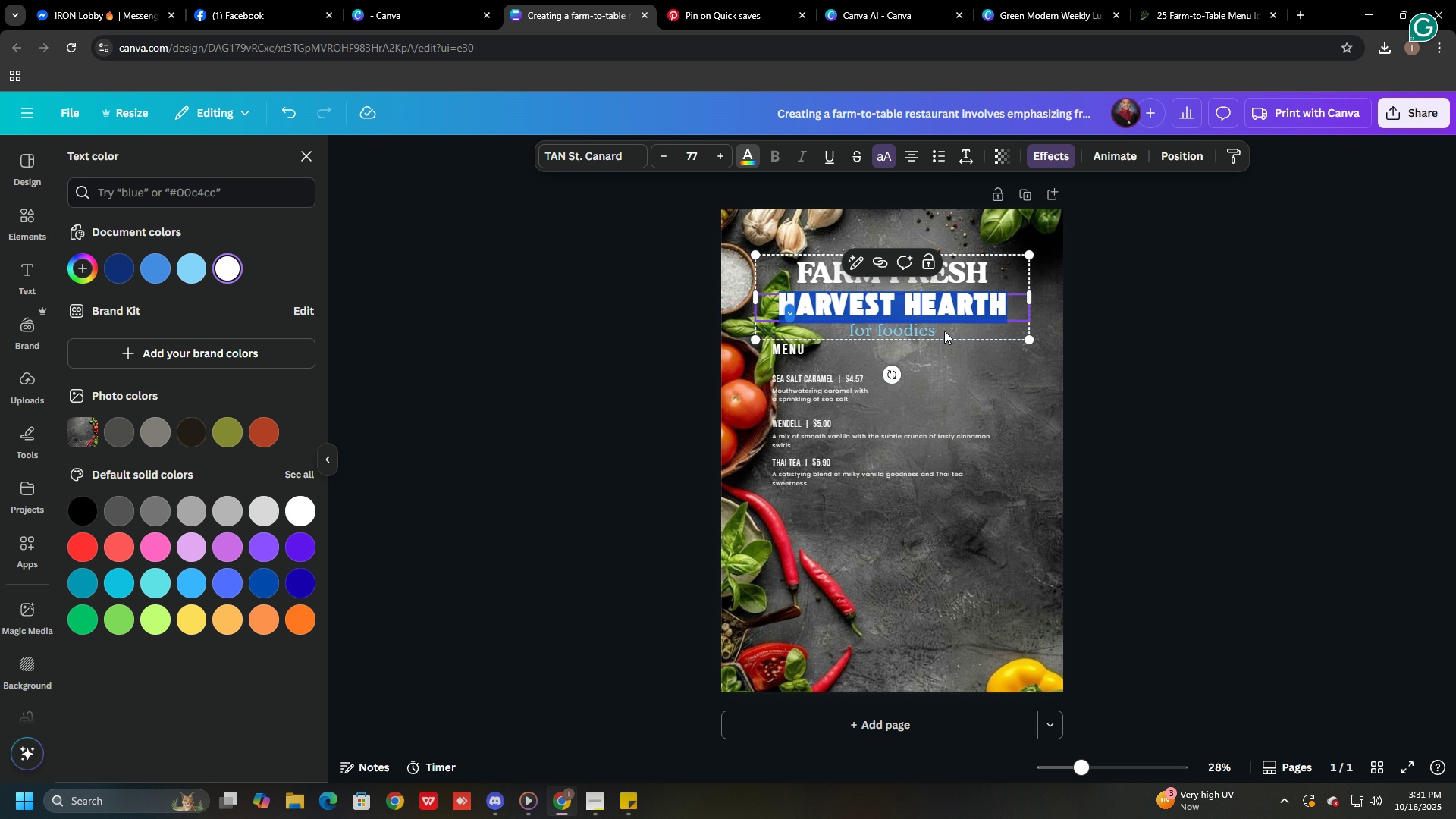 
left_click([944, 331])
 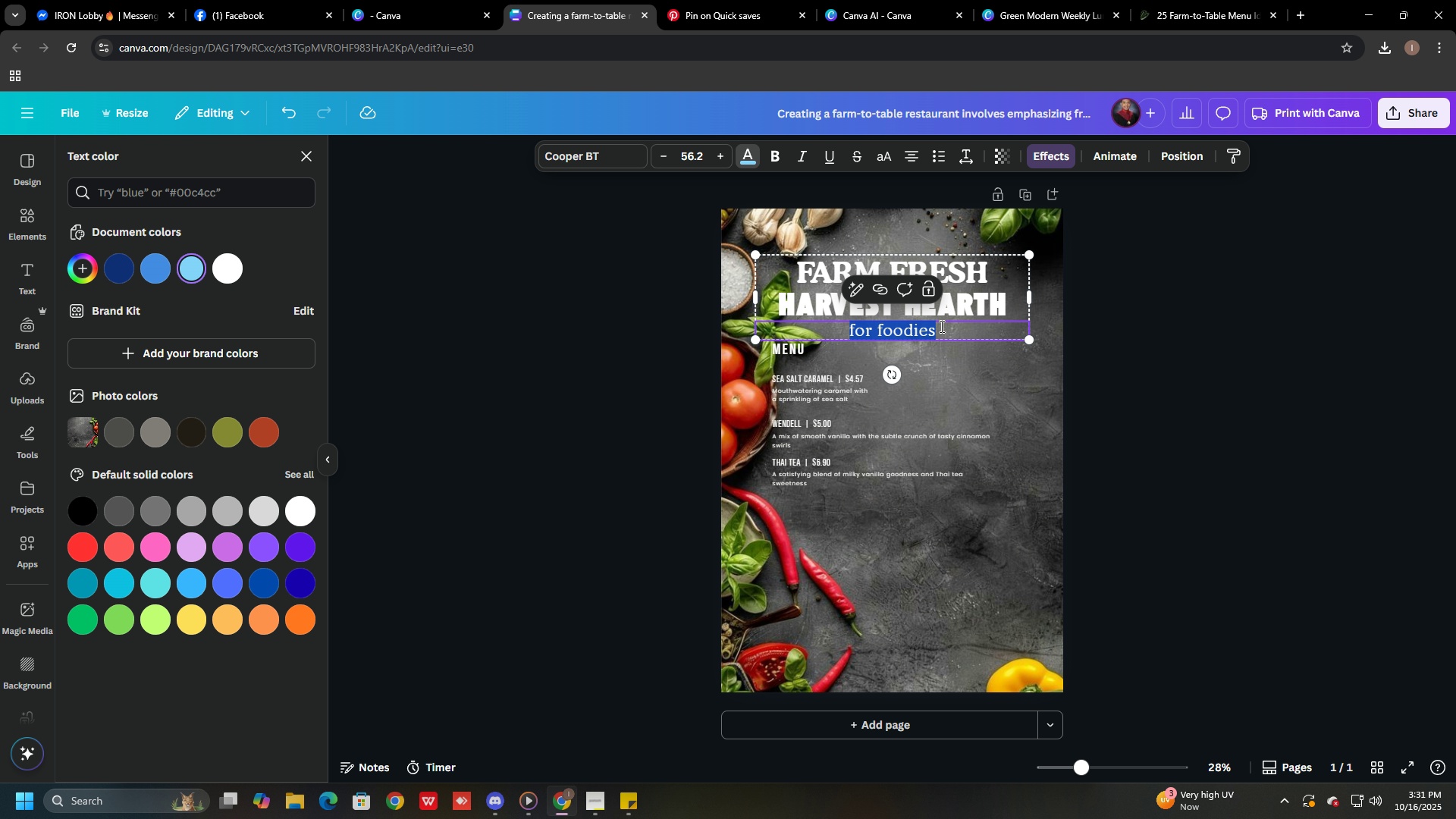 
double_click([940, 326])
 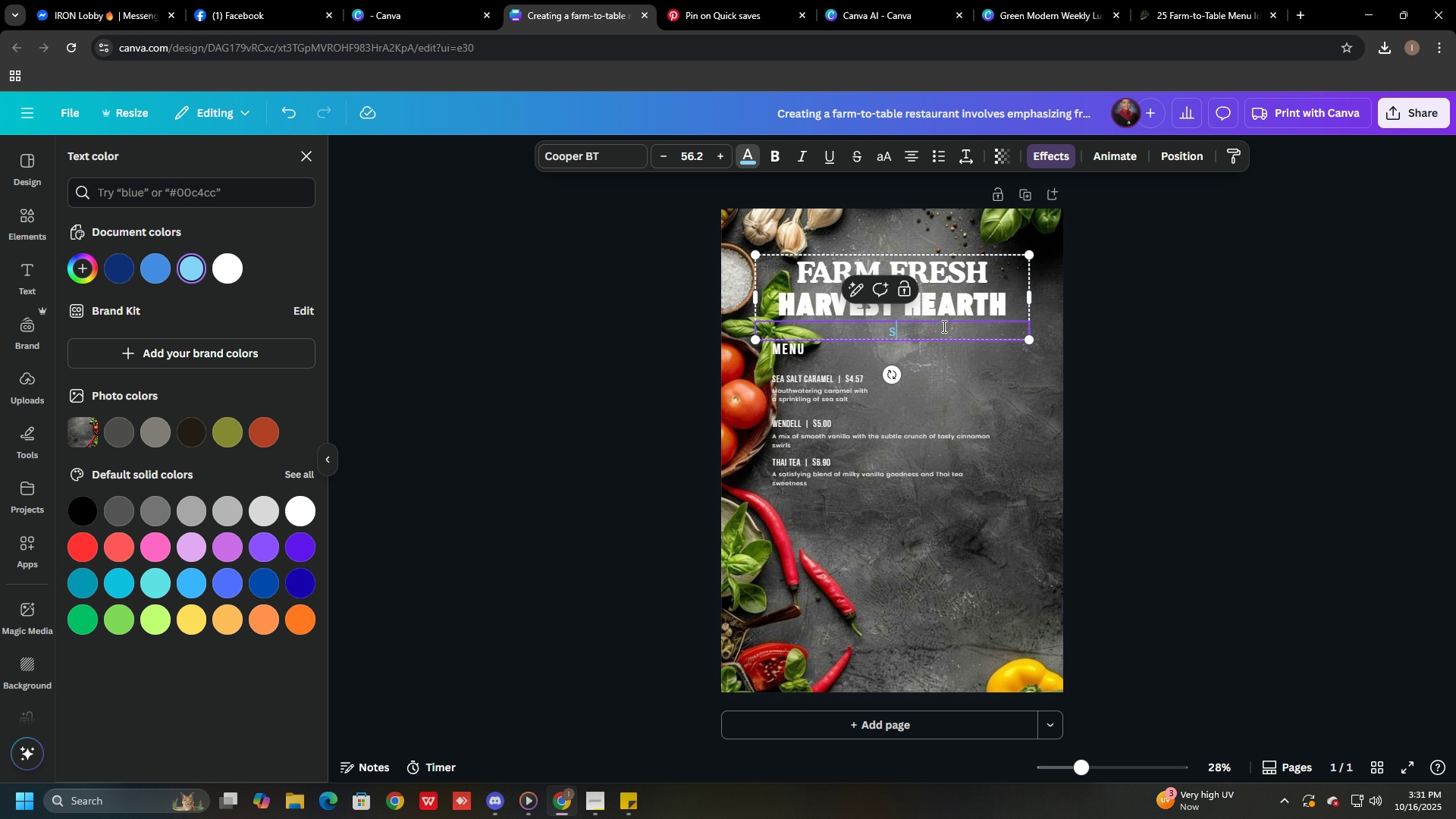 
type(straight fo)
key(Backspace)
type(rom )
key(Backspace)
key(Backspace)
key(Backspace)
key(Backspace)
key(Backspace)
key(Backspace)
key(Backspace)
key(Backspace)
key(Backspace)
key(Backspace)
key(Backspace)
key(Backspace)
key(Backspace)
key(Backspace)
type(fresh meu)
 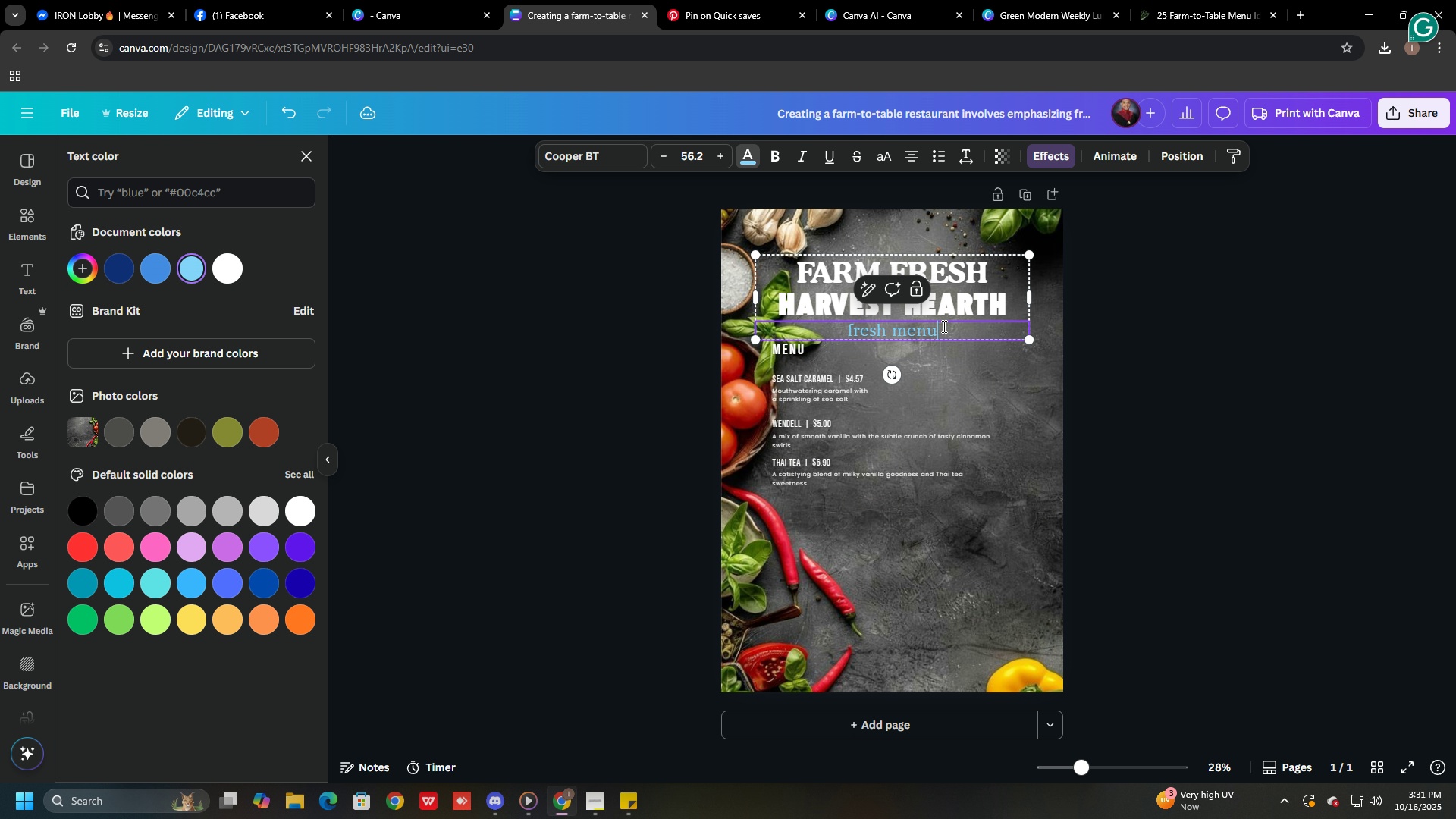 
 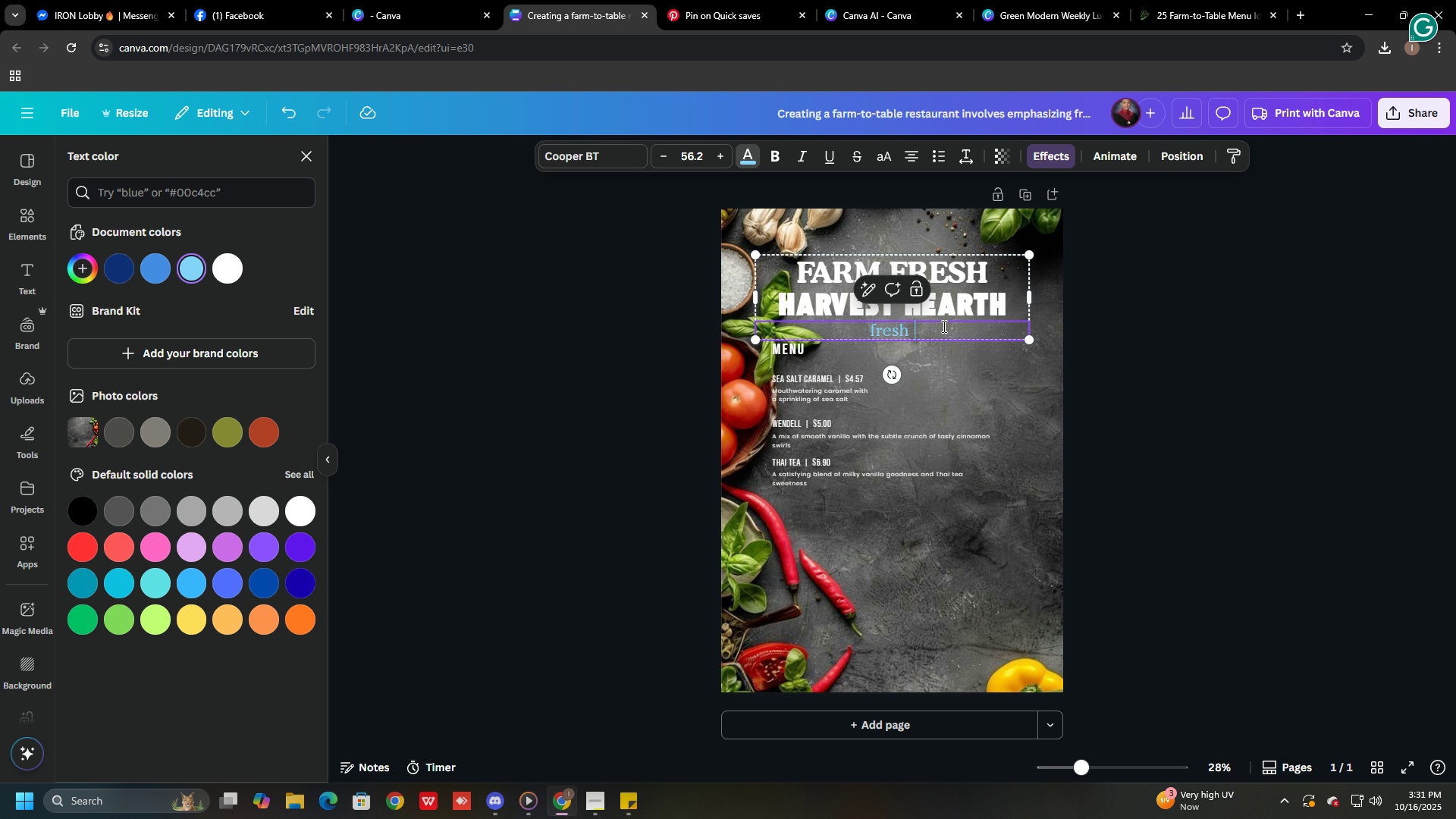 
hold_key(key=N, duration=0.3)
 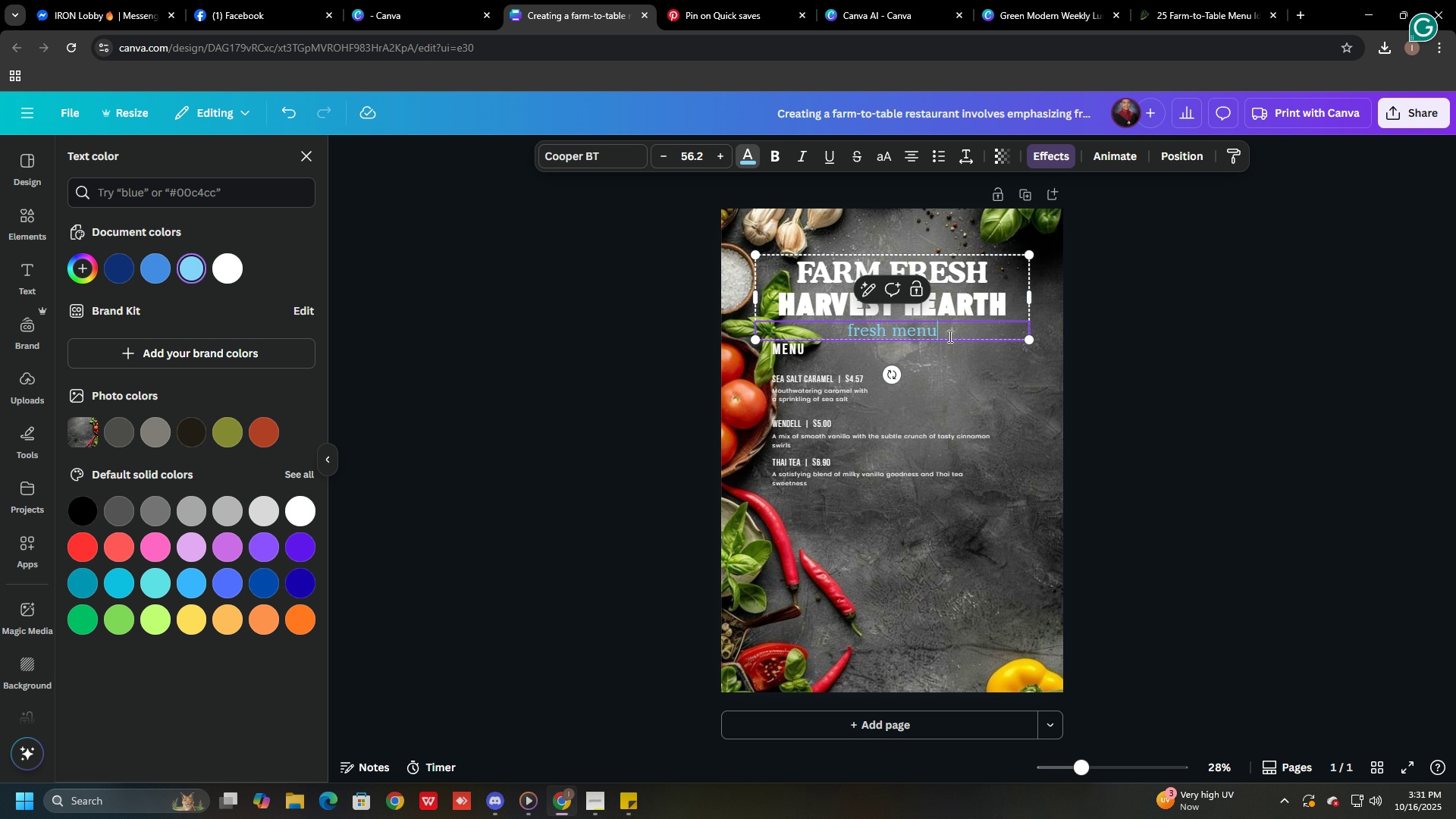 
left_click_drag(start_coordinate=[949, 328], to_coordinate=[846, 329])
 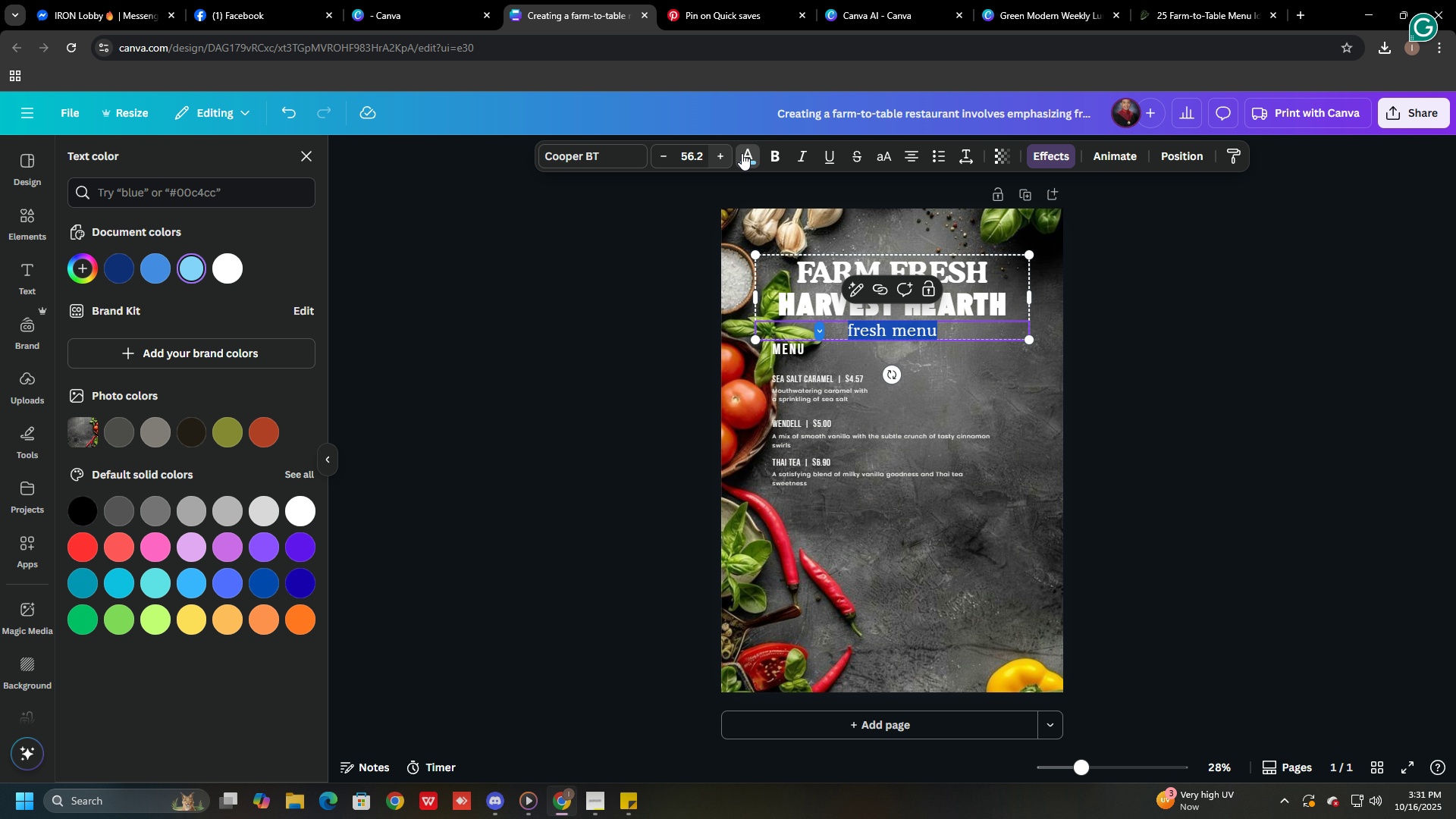 
left_click([747, 157])
 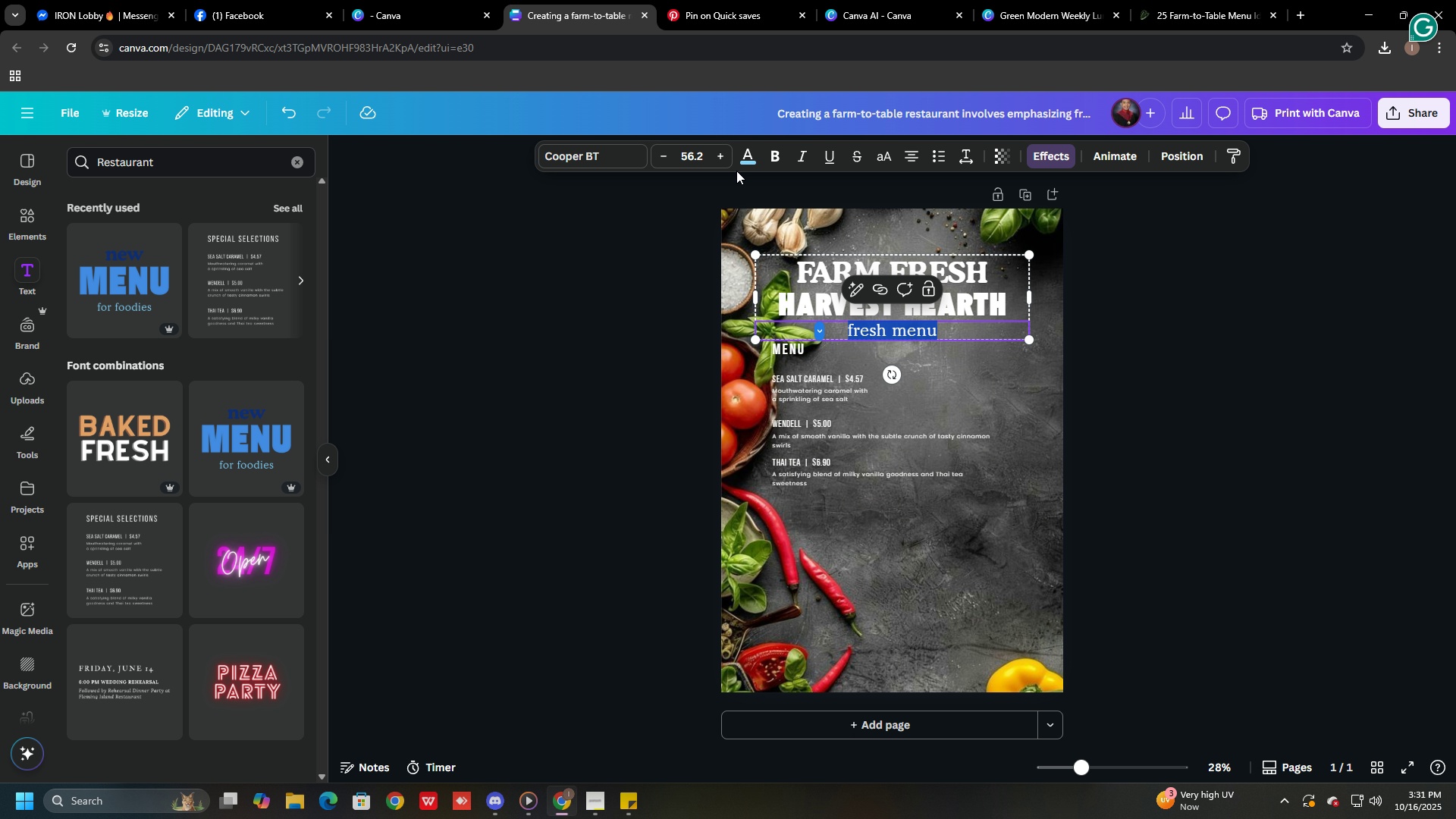 
left_click([739, 155])
 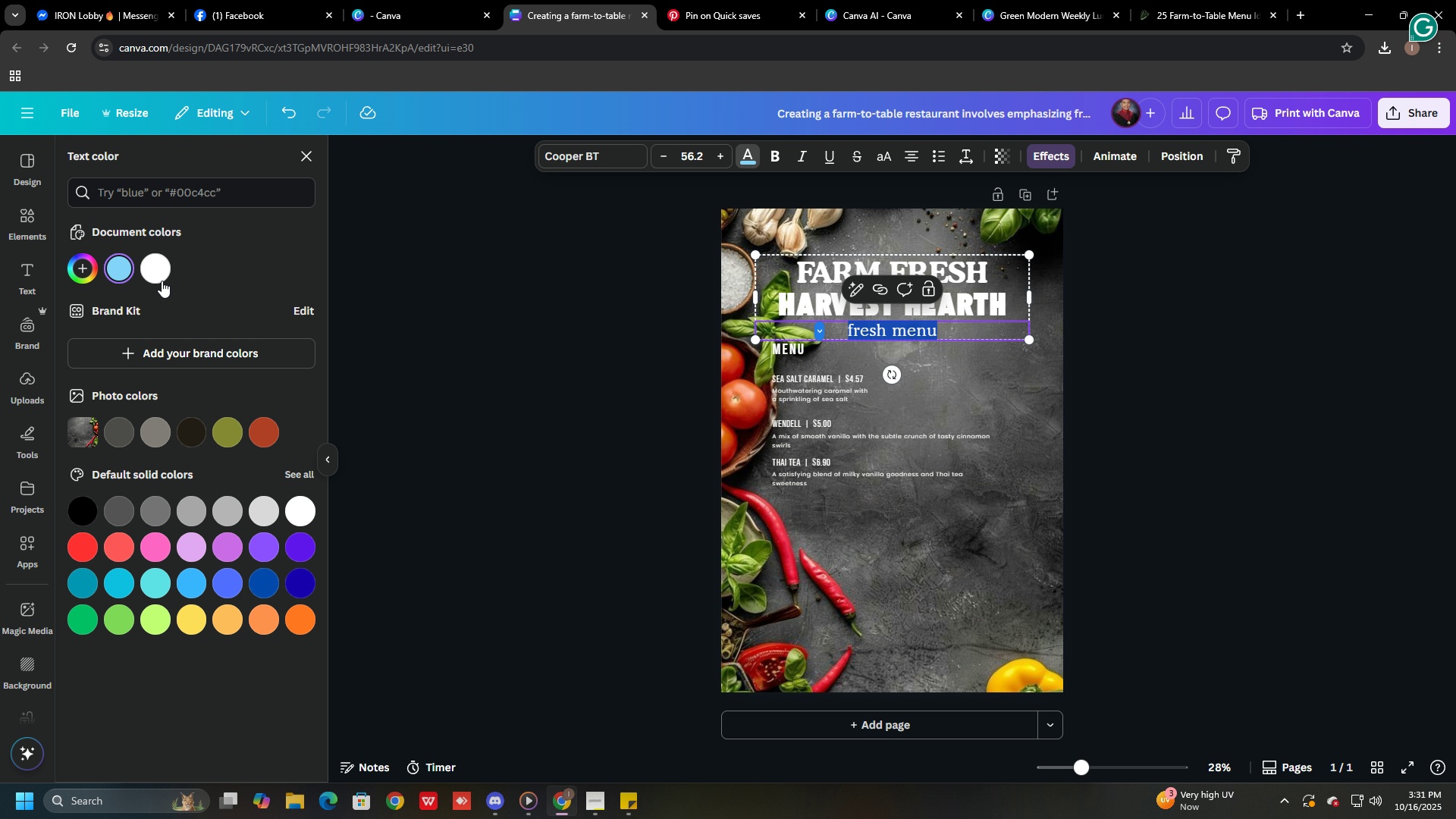 
left_click([162, 281])
 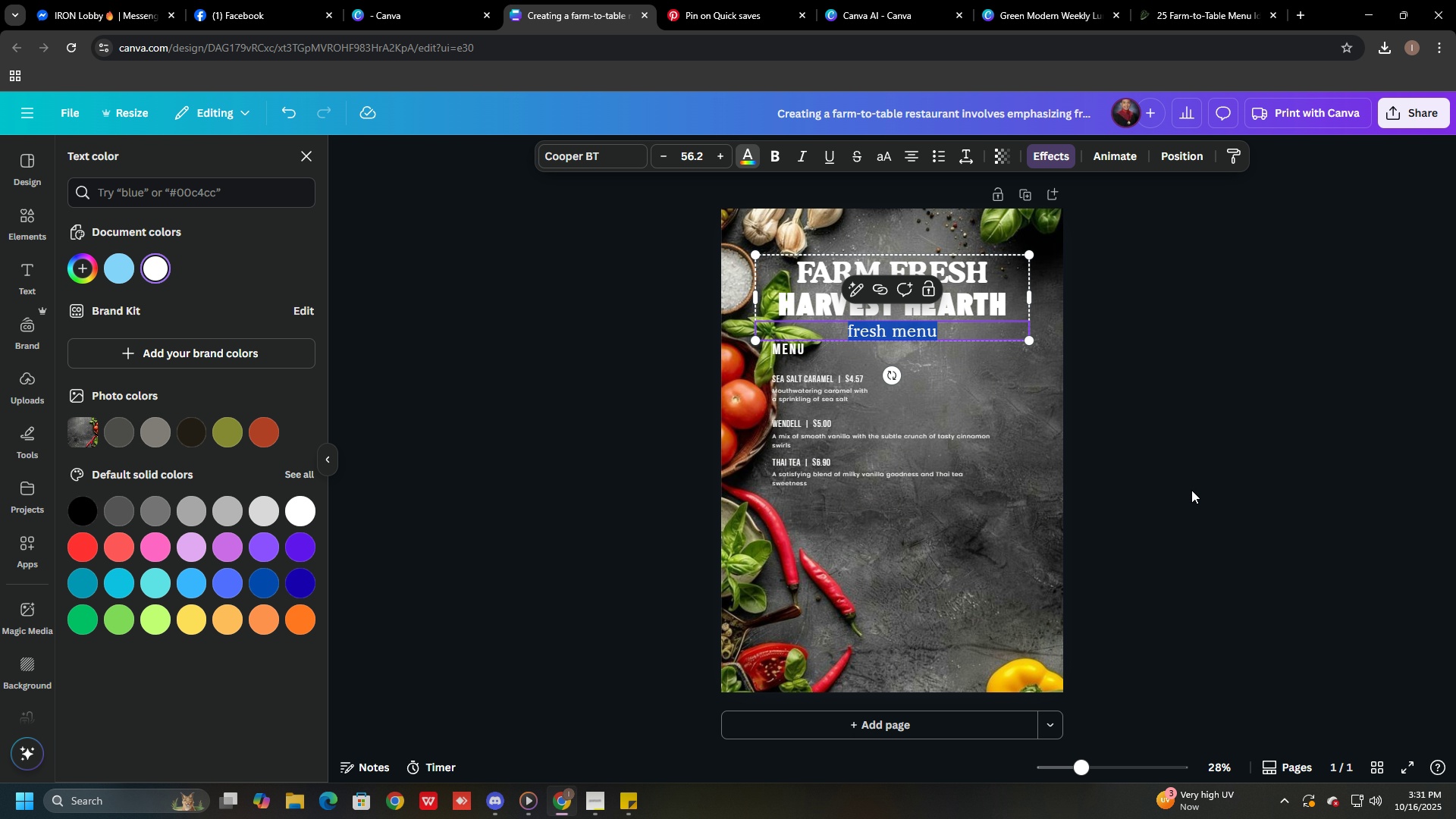 
left_click([1191, 489])
 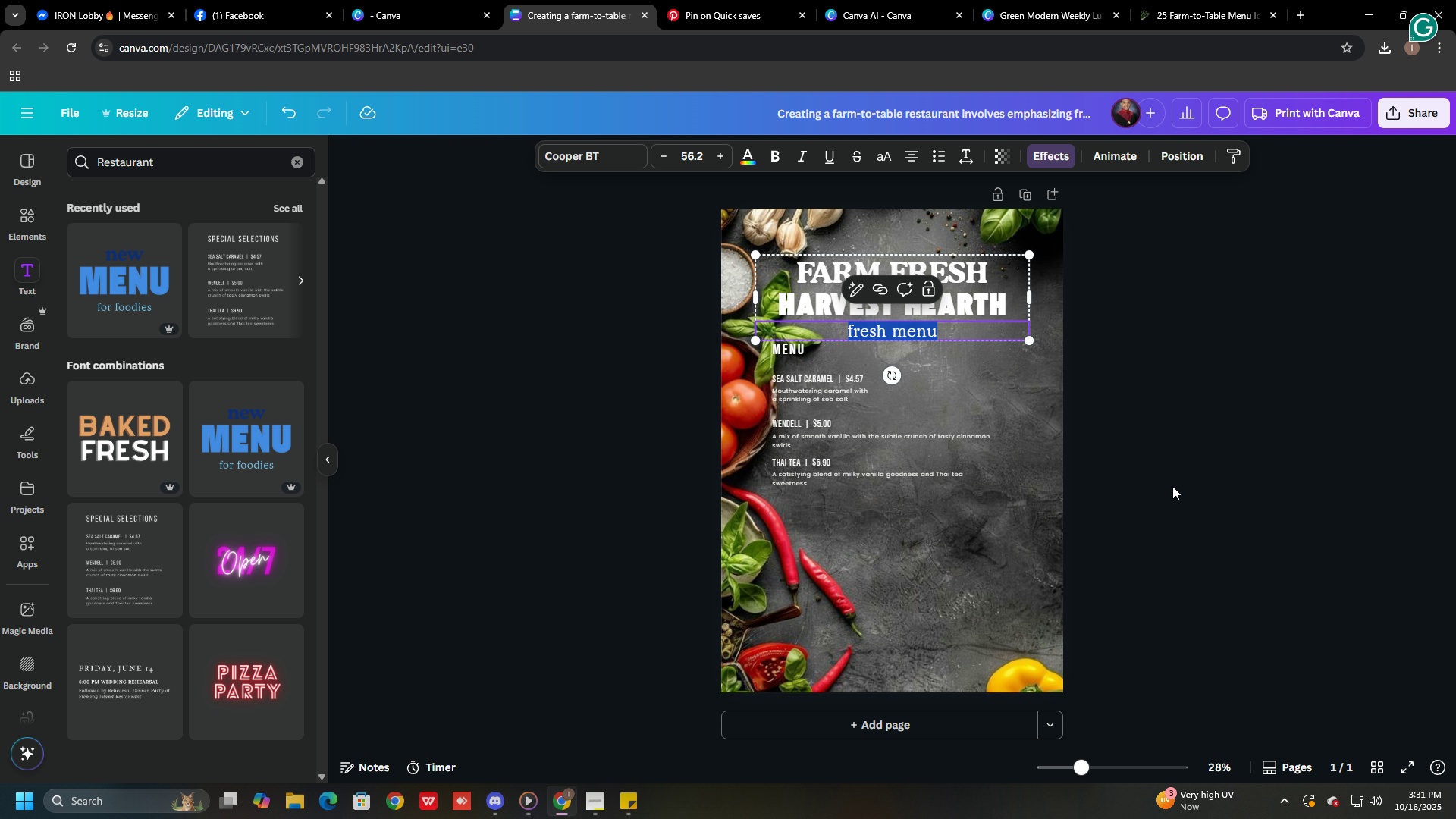 
left_click([1172, 486])
 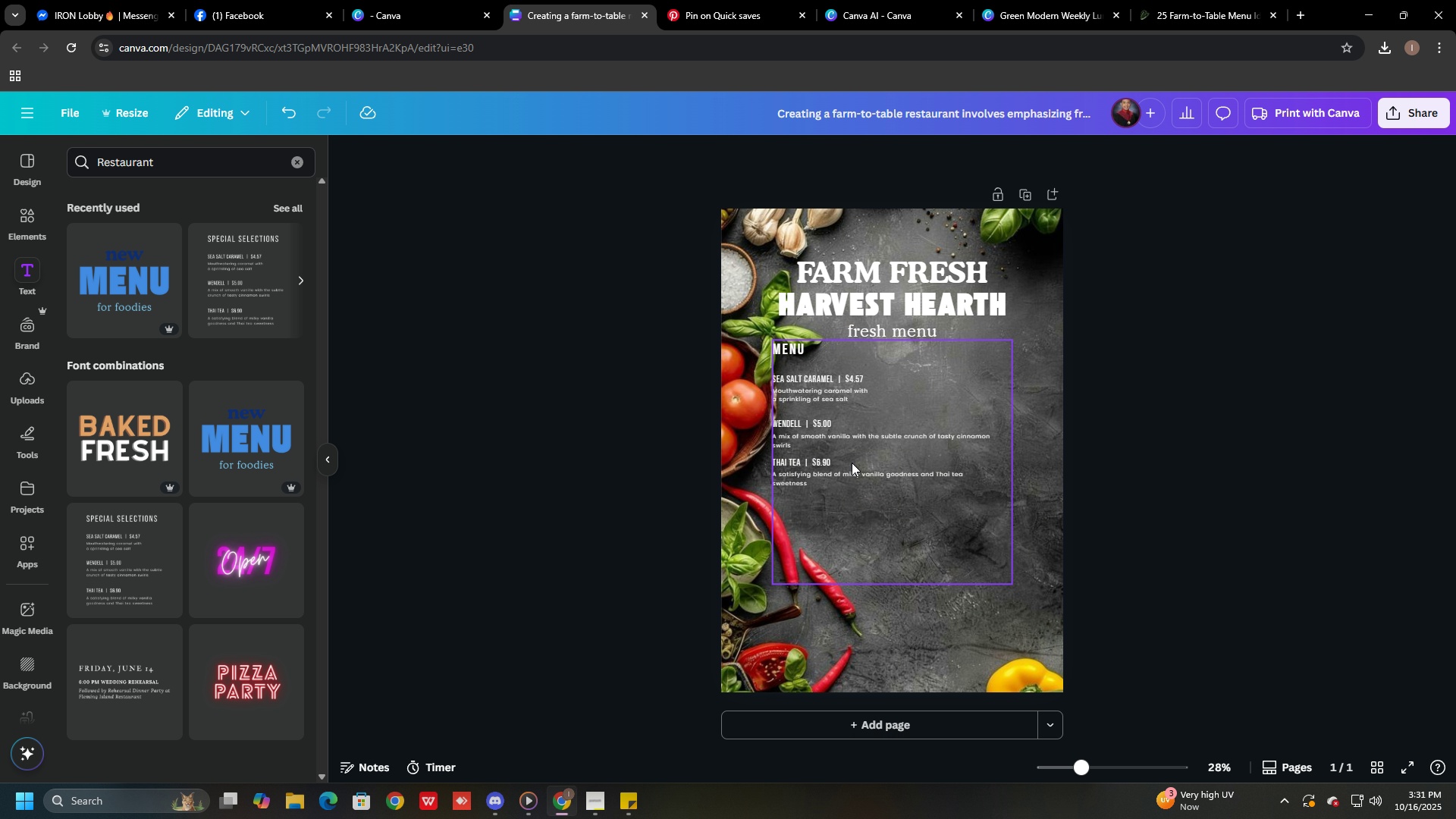 
left_click_drag(start_coordinate=[841, 459], to_coordinate=[852, 473])
 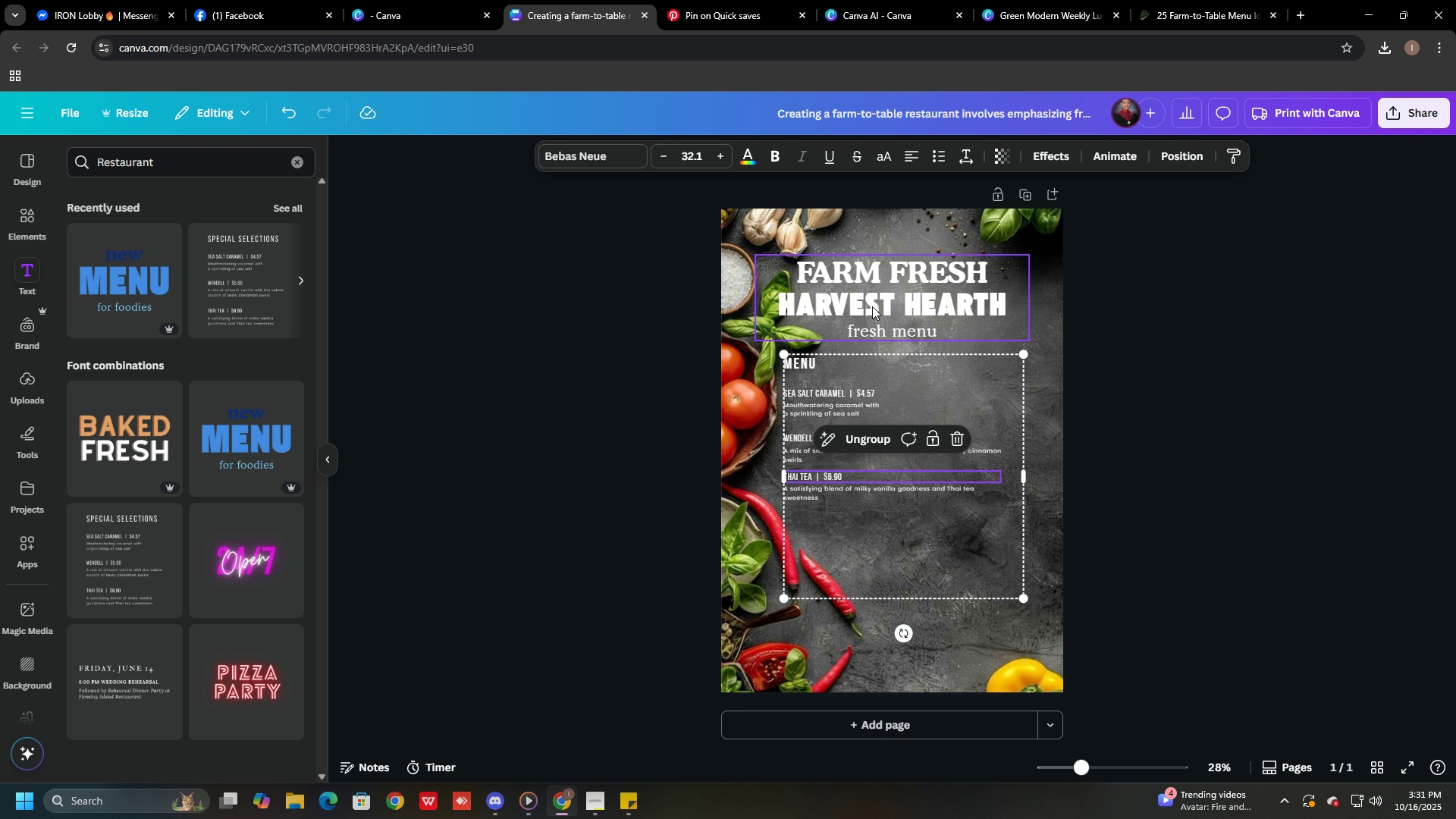 
left_click_drag(start_coordinate=[872, 295], to_coordinate=[875, 287])
 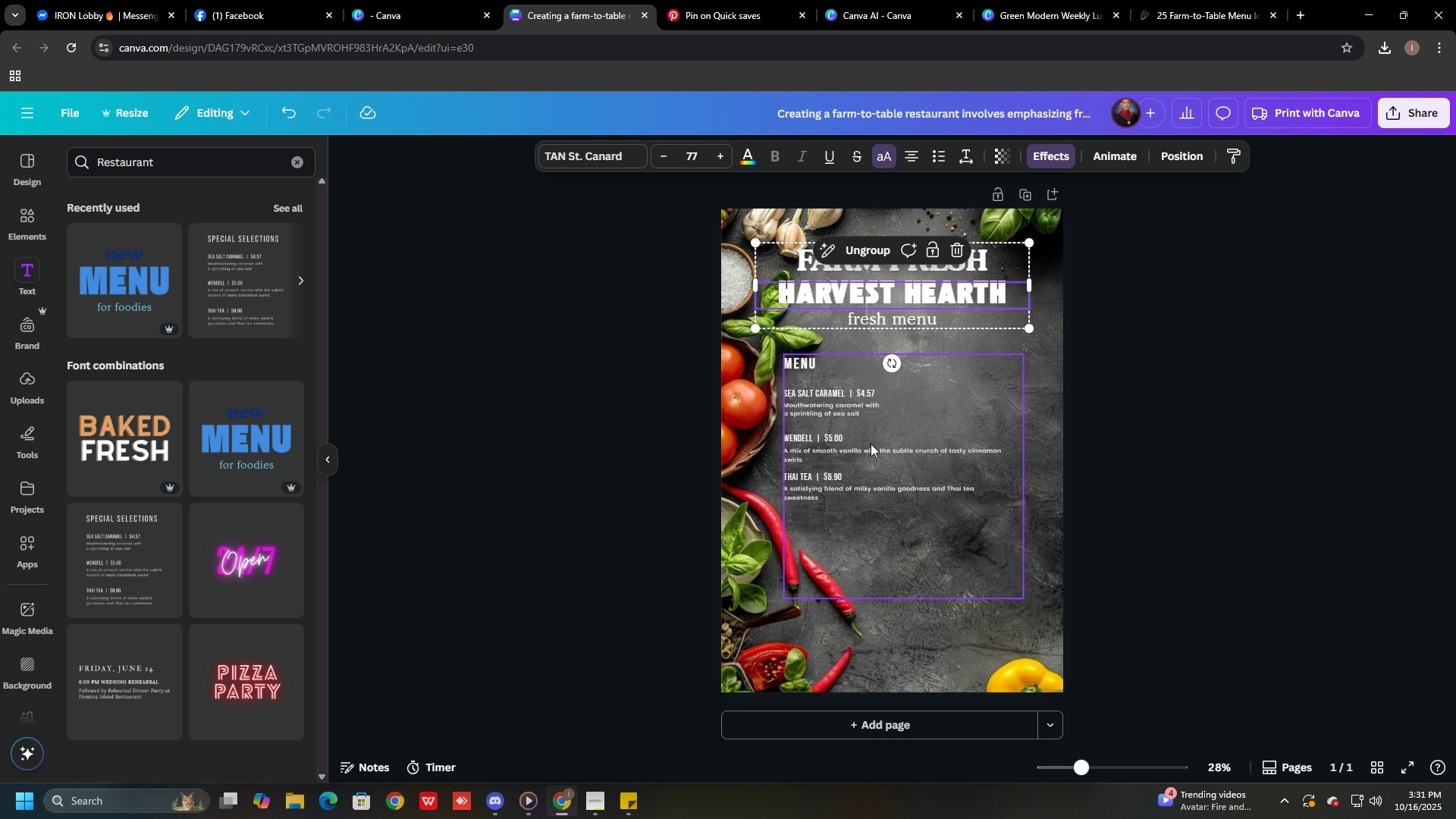 
left_click_drag(start_coordinate=[868, 446], to_coordinate=[873, 435])
 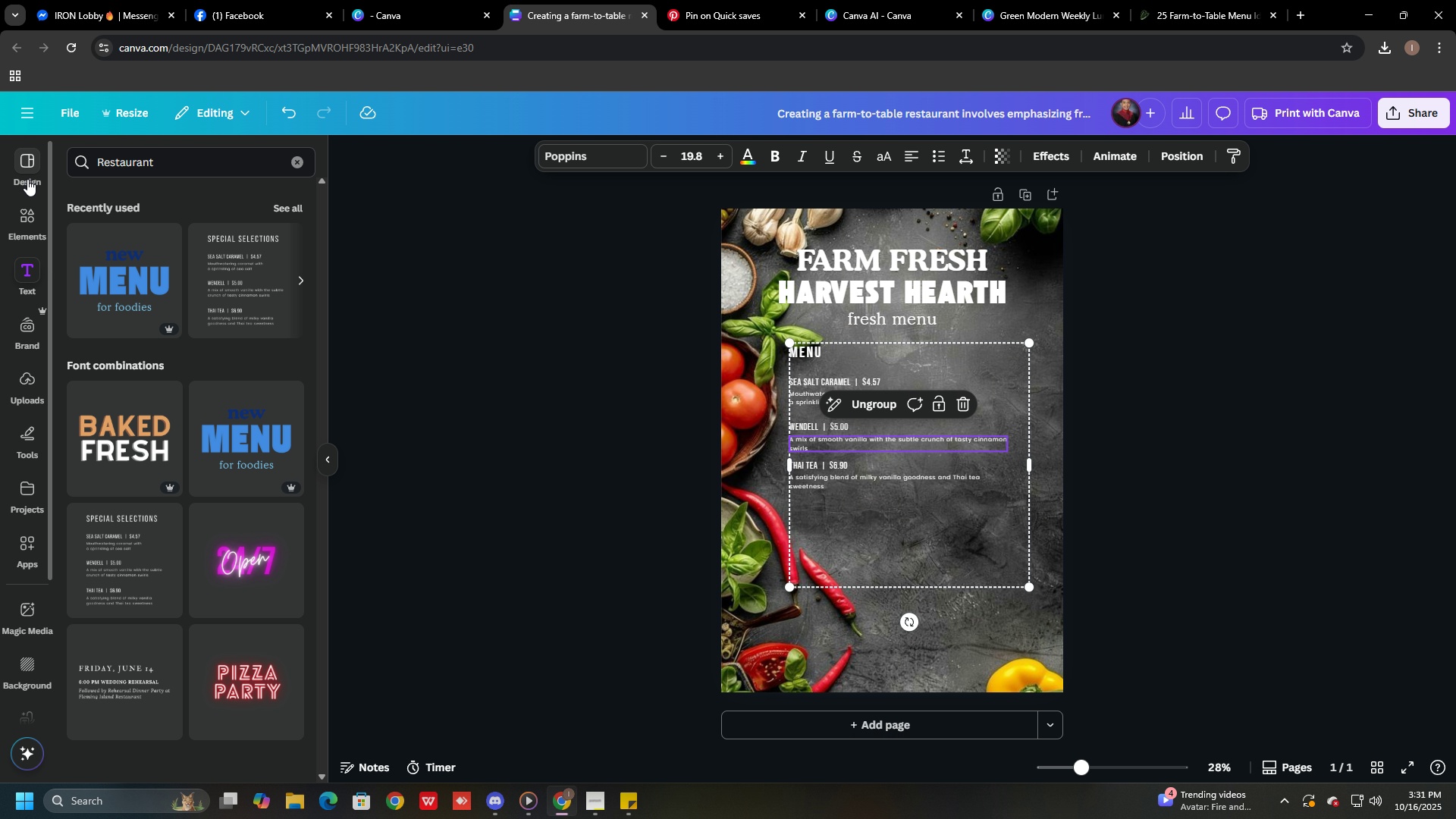 
left_click([25, 213])
 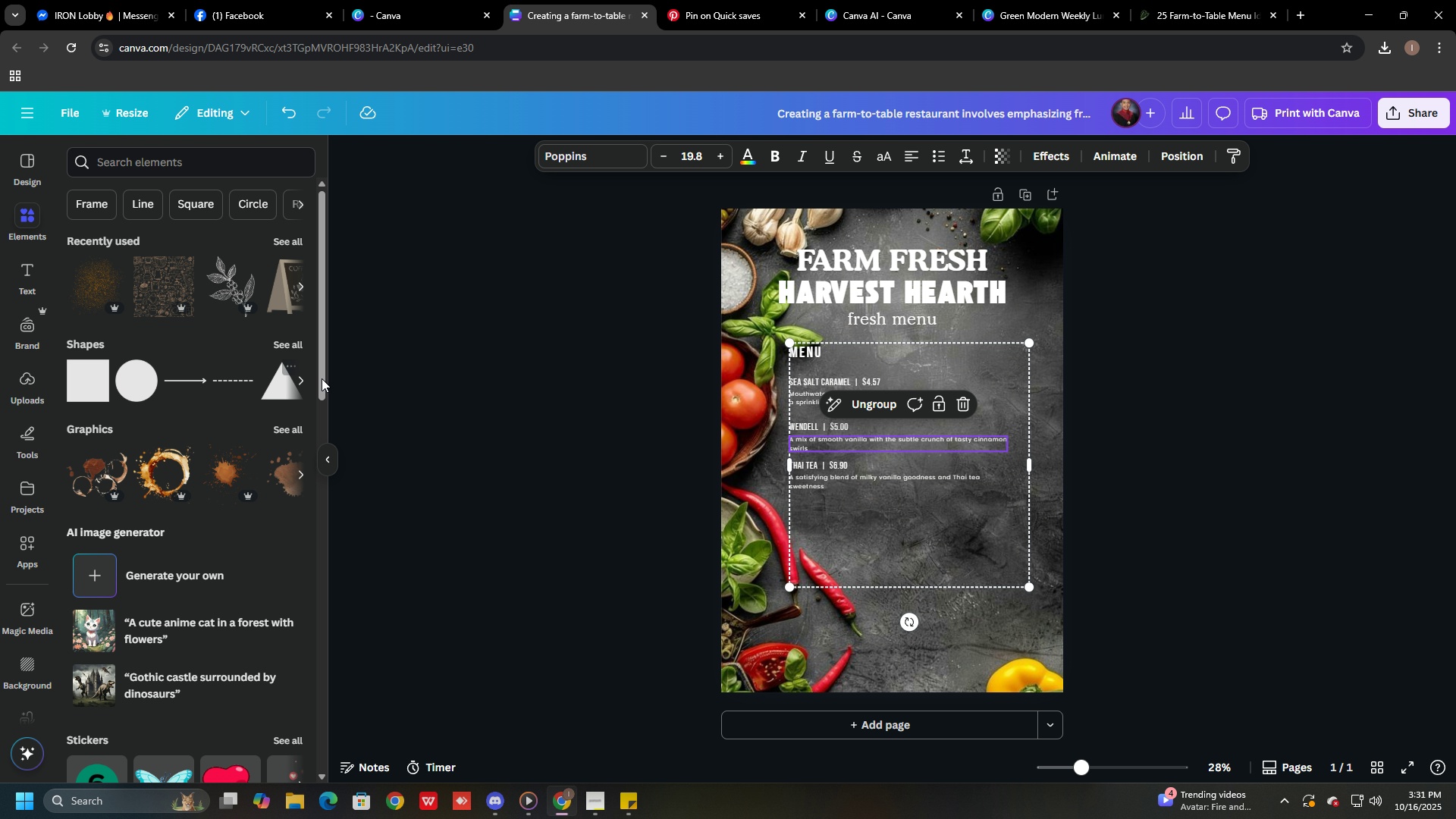 
left_click([89, 373])
 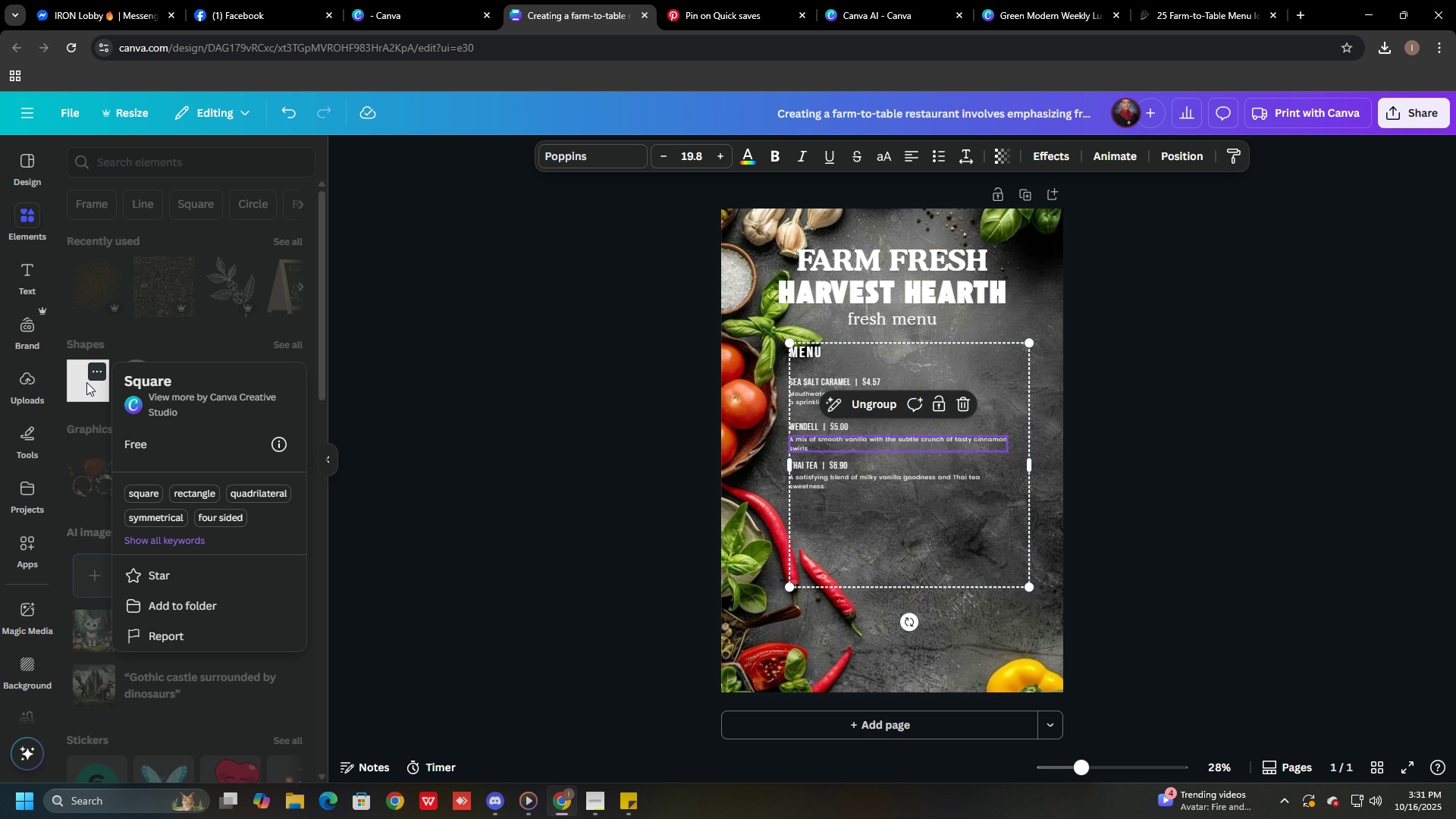 
double_click([86, 381])
 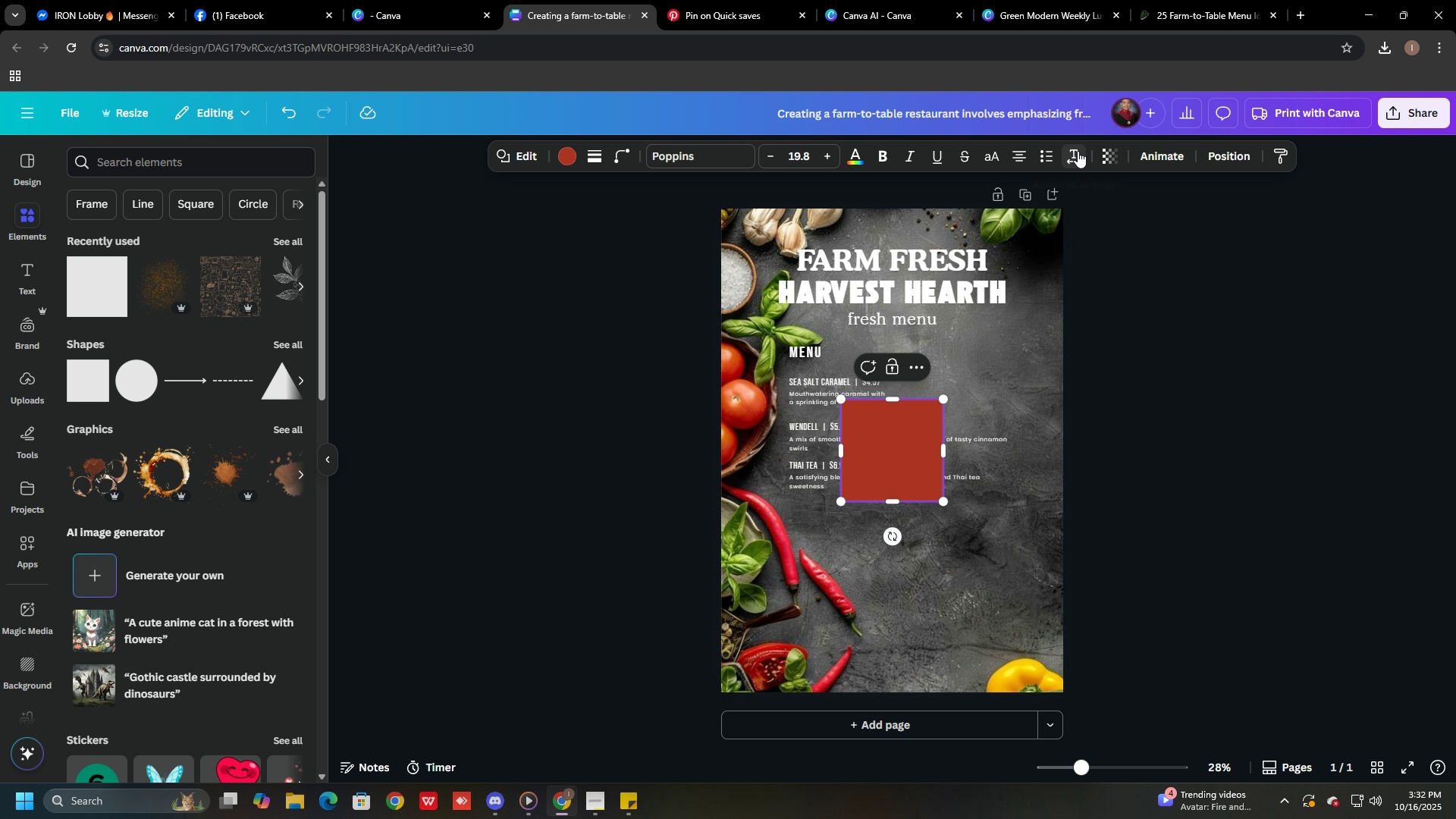 
wait(5.62)
 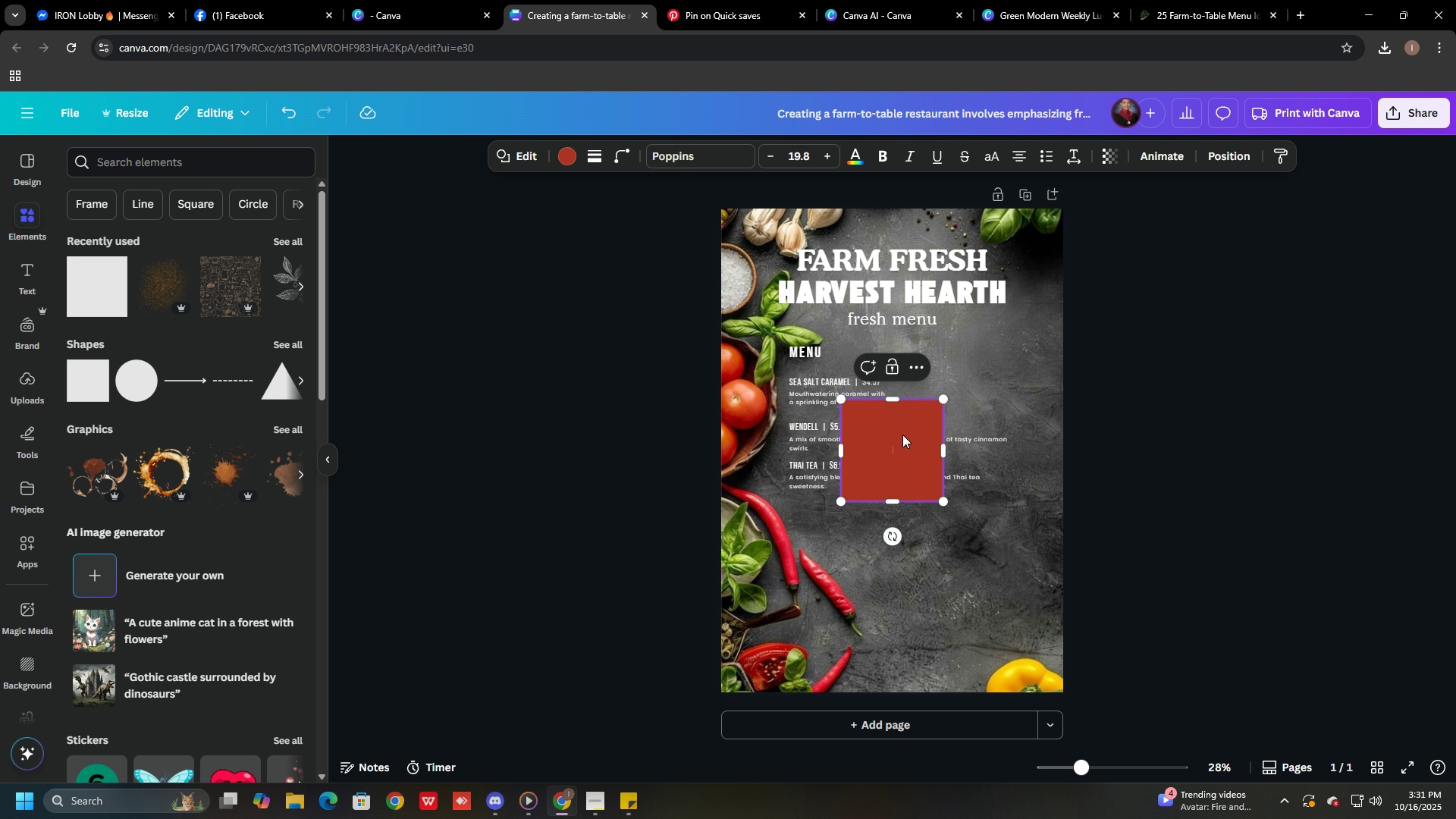 
left_click_drag(start_coordinate=[880, 441], to_coordinate=[829, 369])
 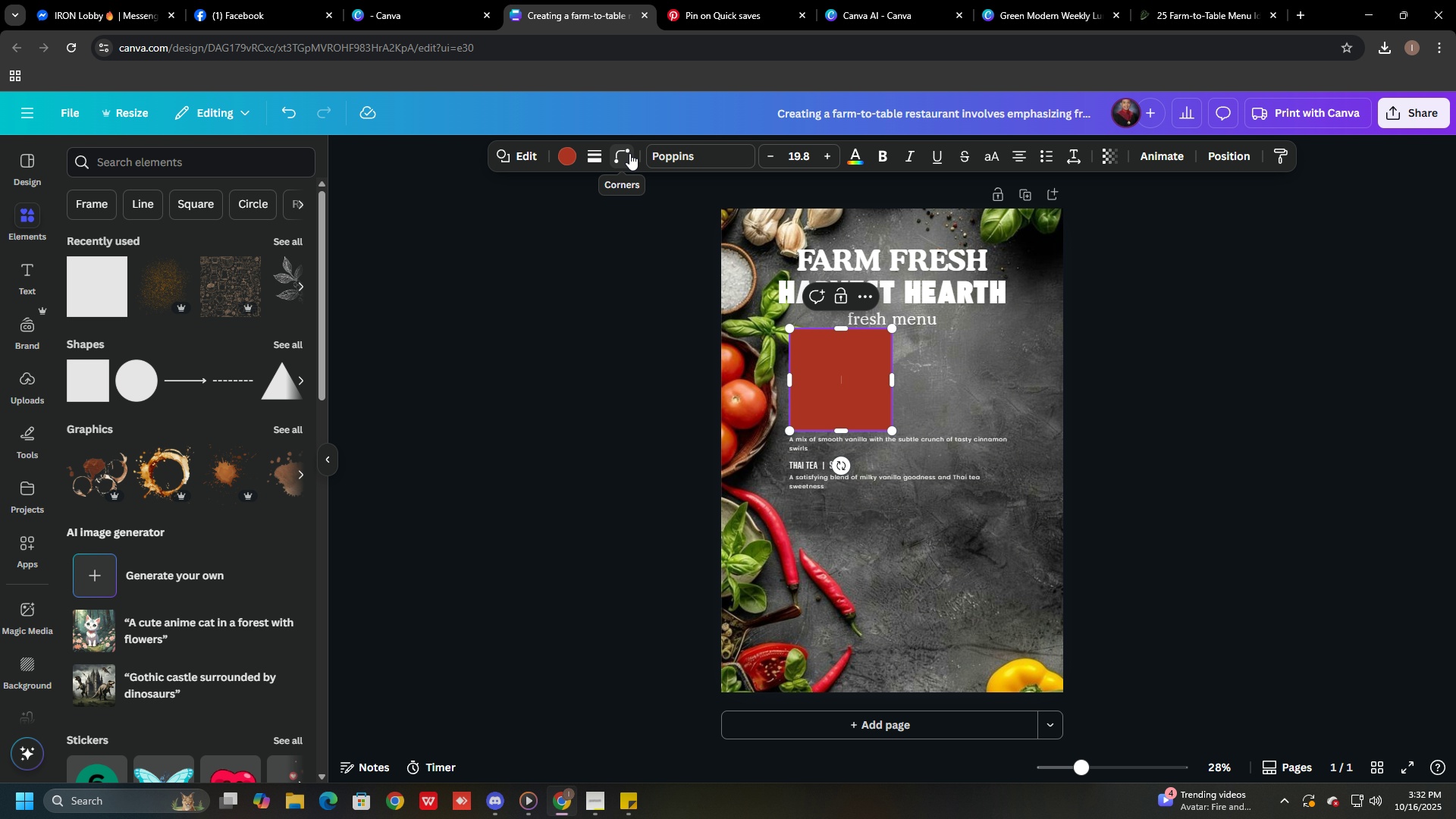 
left_click([629, 153])
 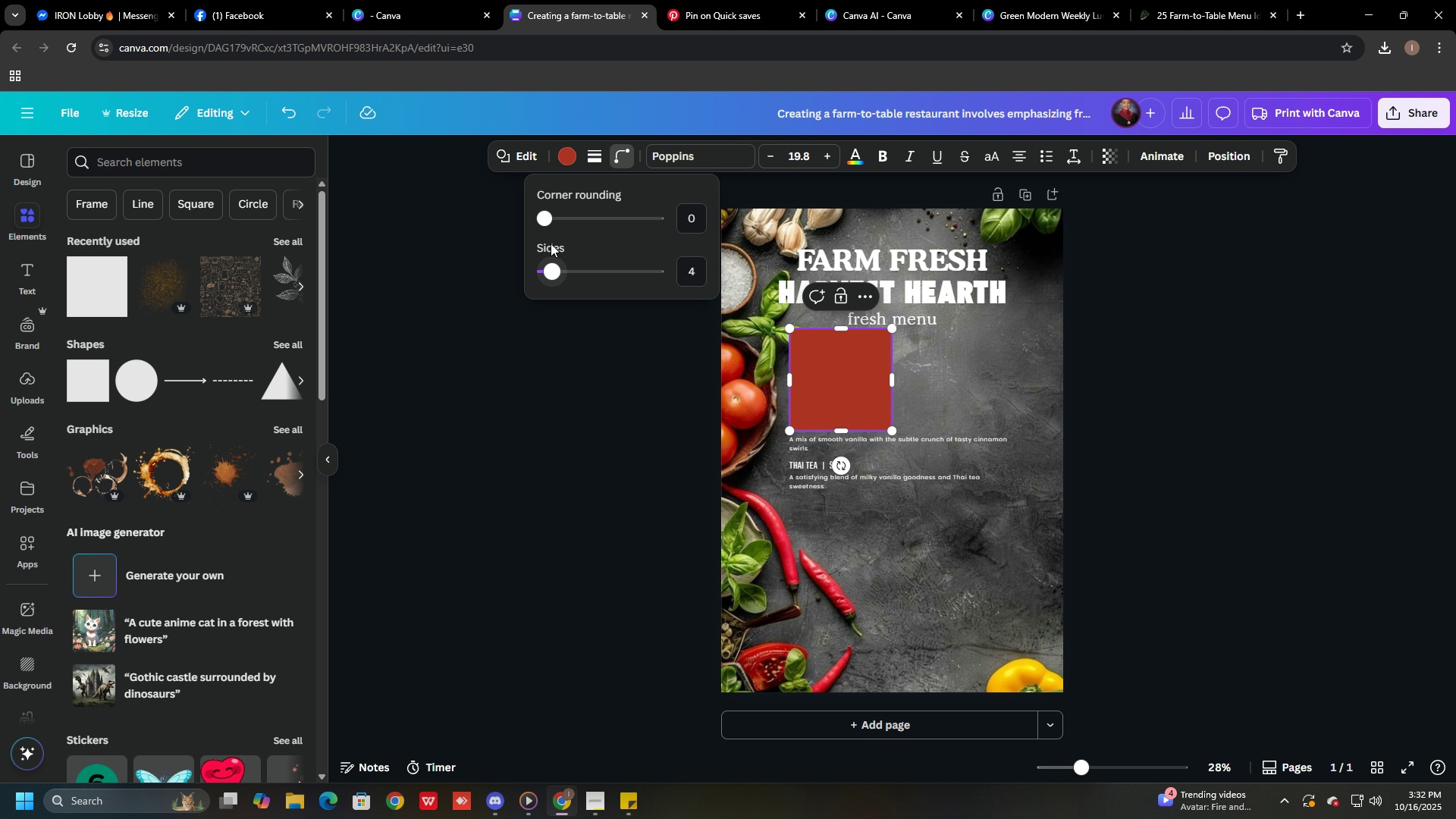 
left_click_drag(start_coordinate=[545, 225], to_coordinate=[581, 229])
 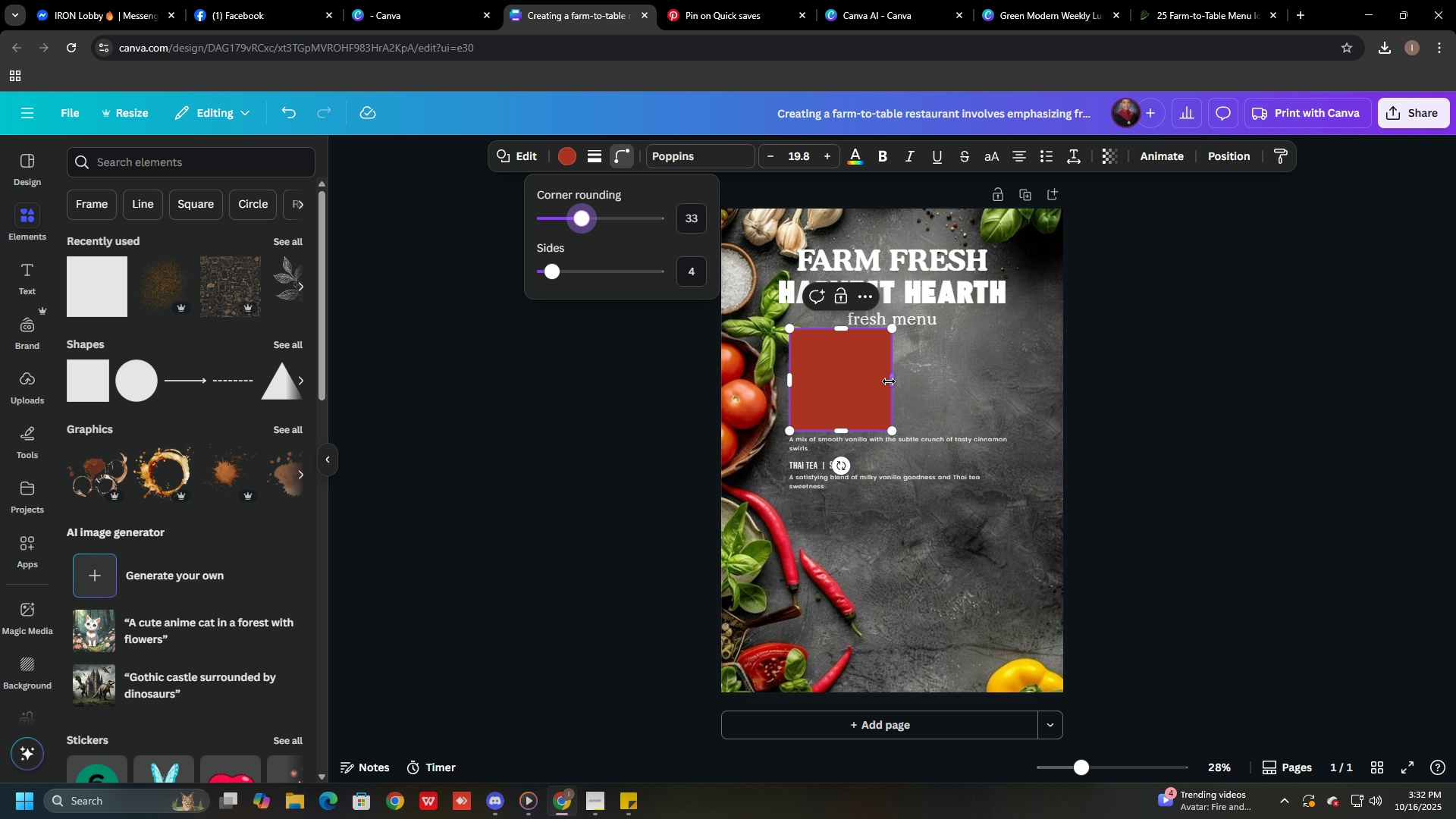 
left_click_drag(start_coordinate=[892, 380], to_coordinate=[1051, 396])
 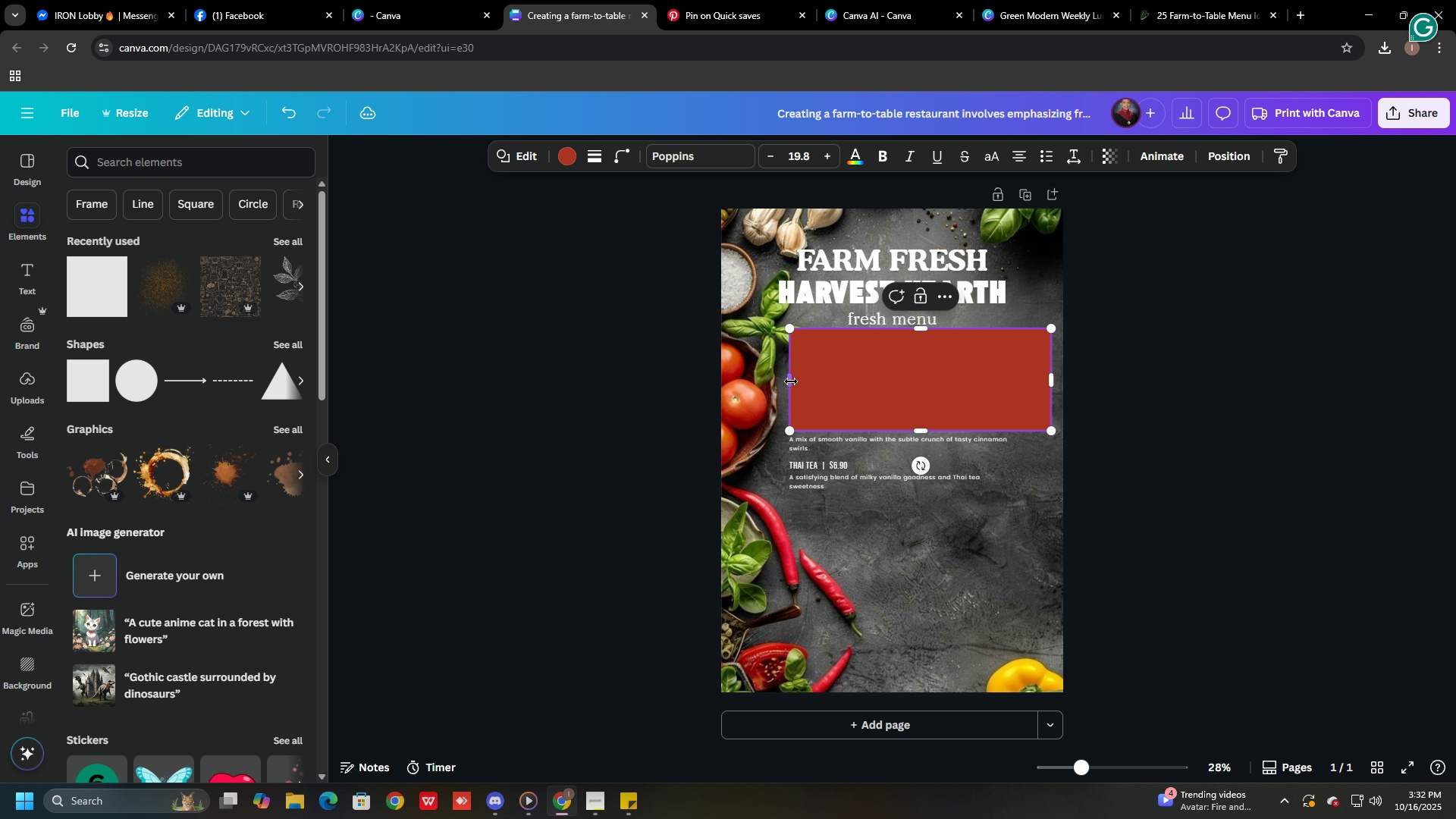 
left_click_drag(start_coordinate=[791, 381], to_coordinate=[759, 381])
 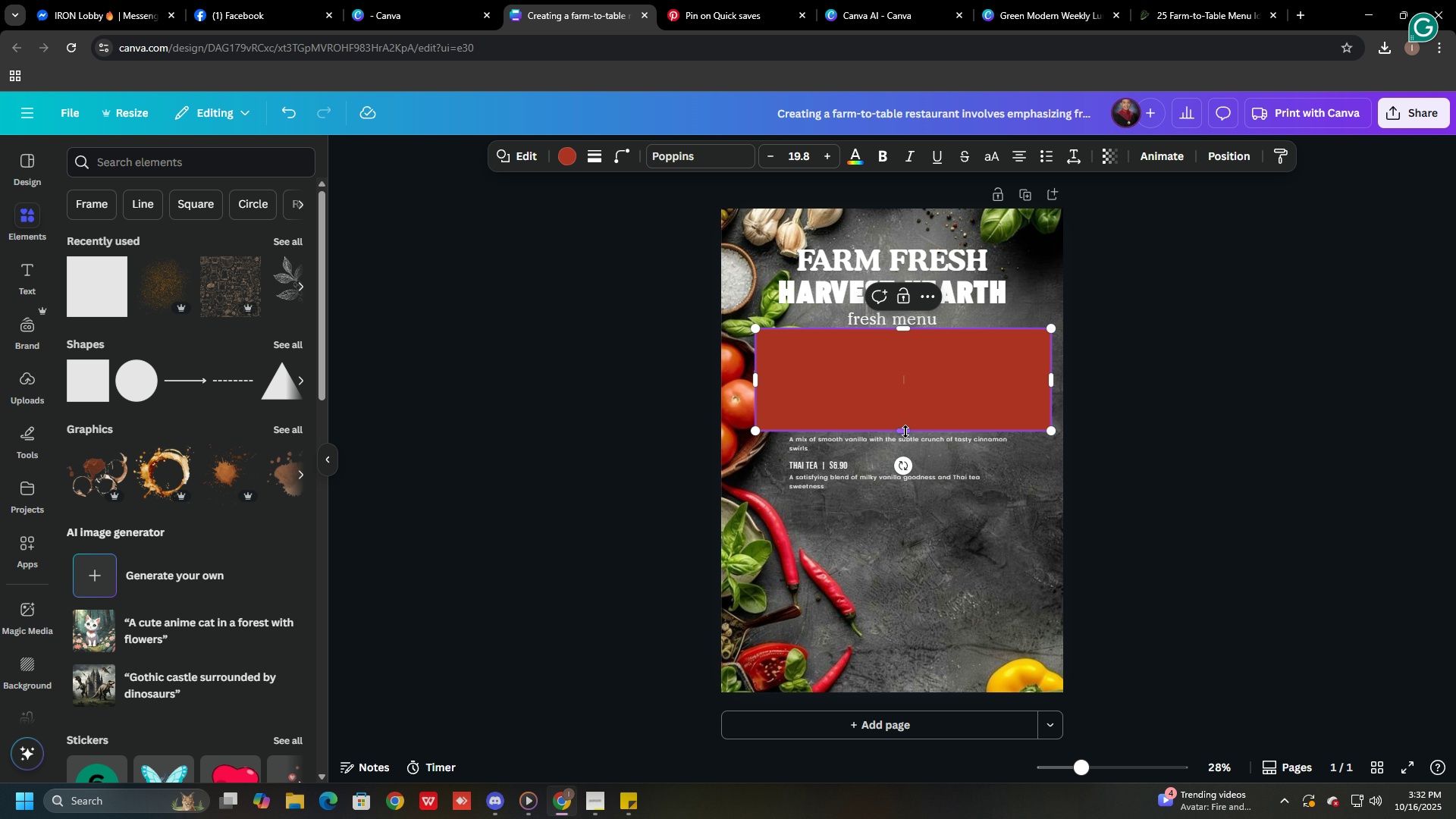 
left_click_drag(start_coordinate=[904, 428], to_coordinate=[912, 589])
 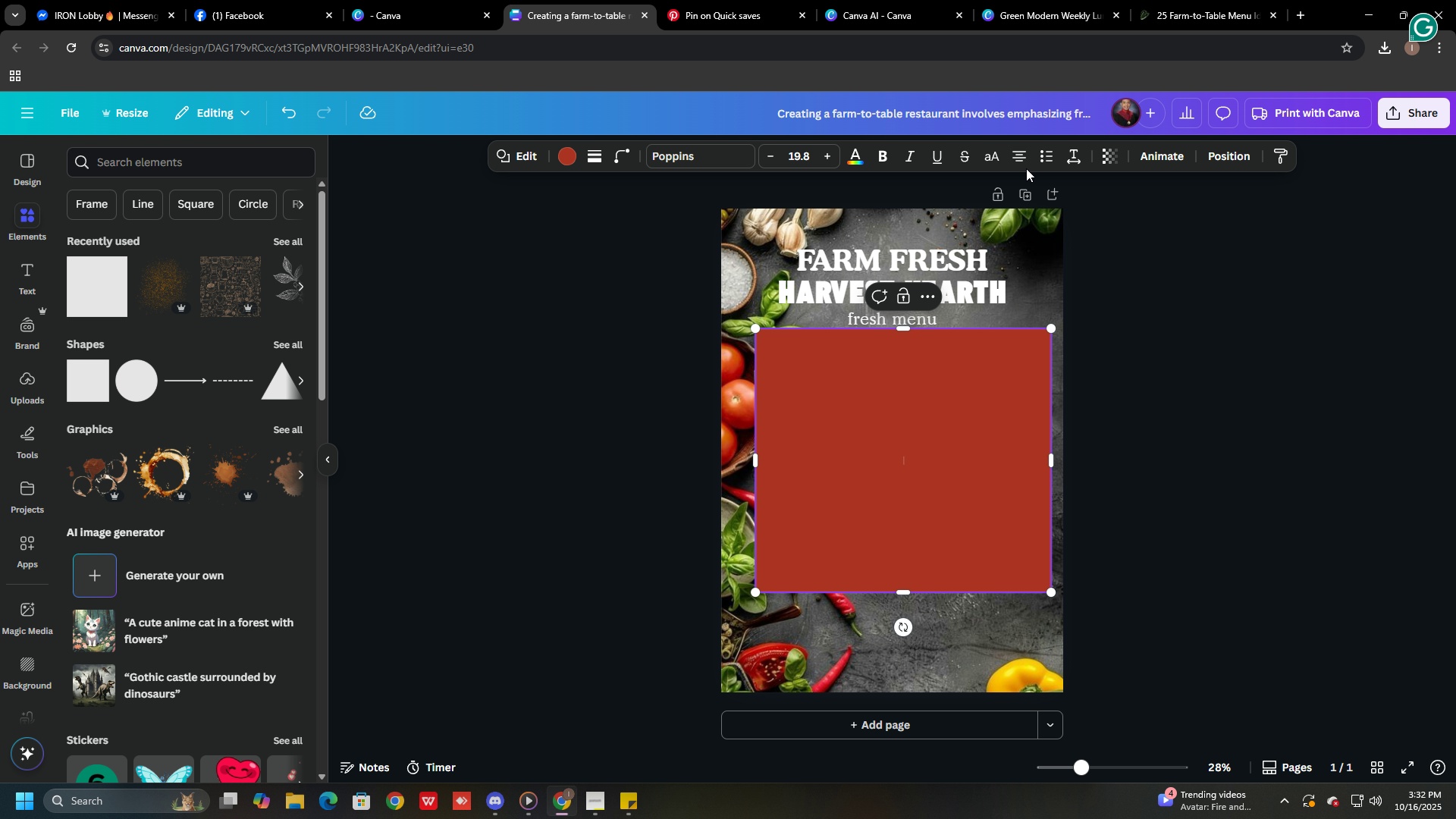 
left_click([1111, 157])
 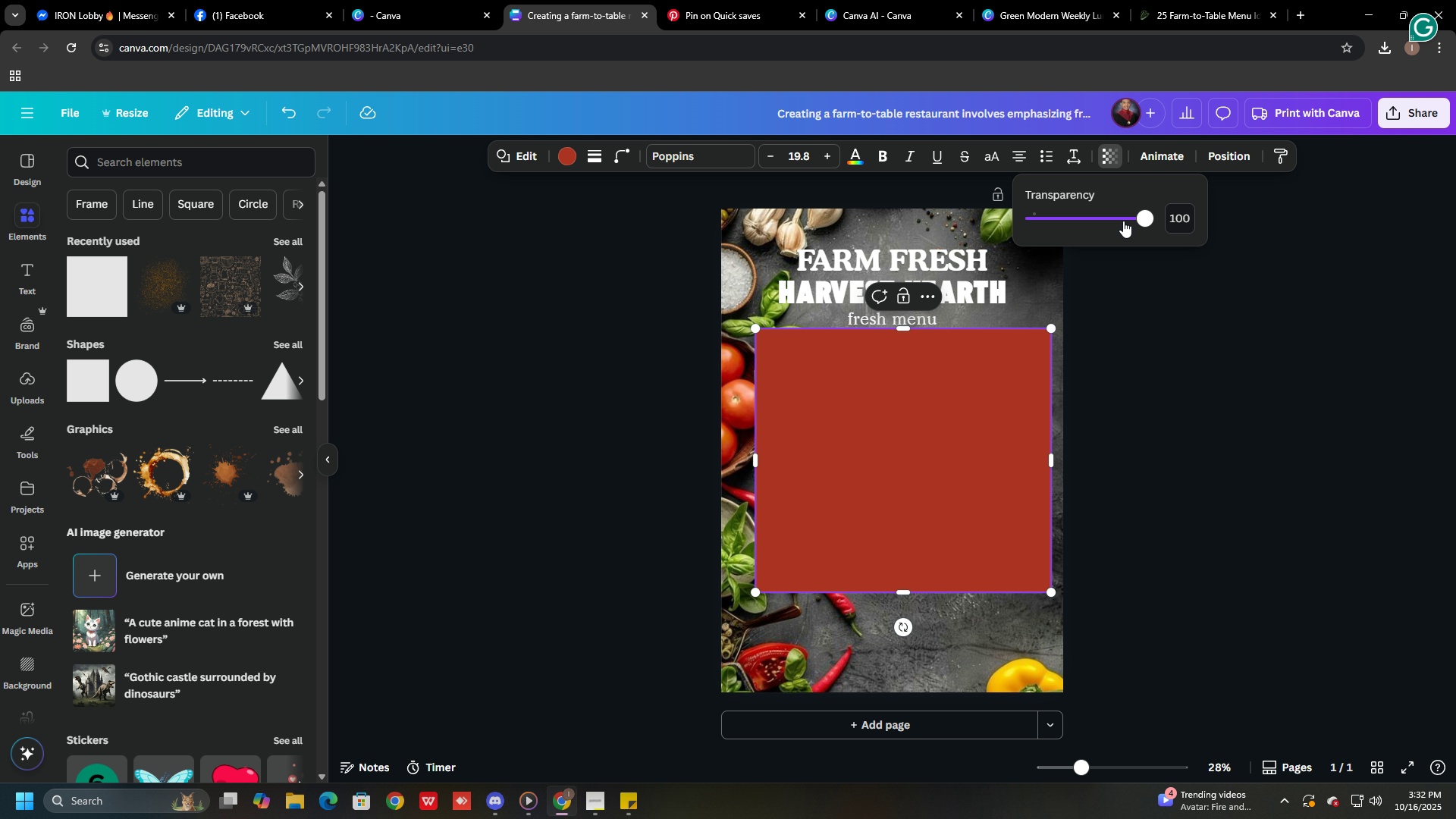 
left_click_drag(start_coordinate=[1126, 218], to_coordinate=[1065, 217])
 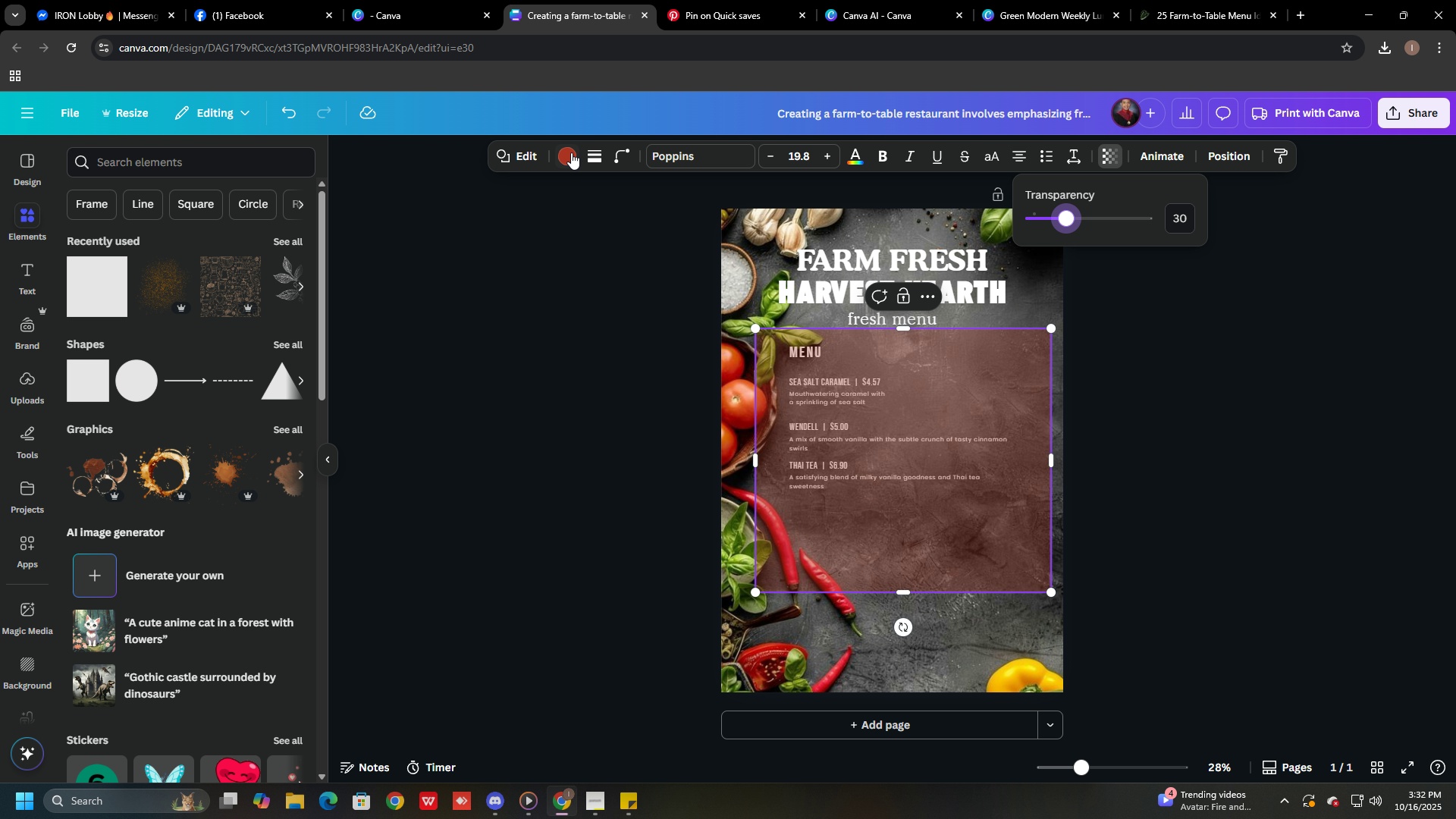 
left_click([571, 152])
 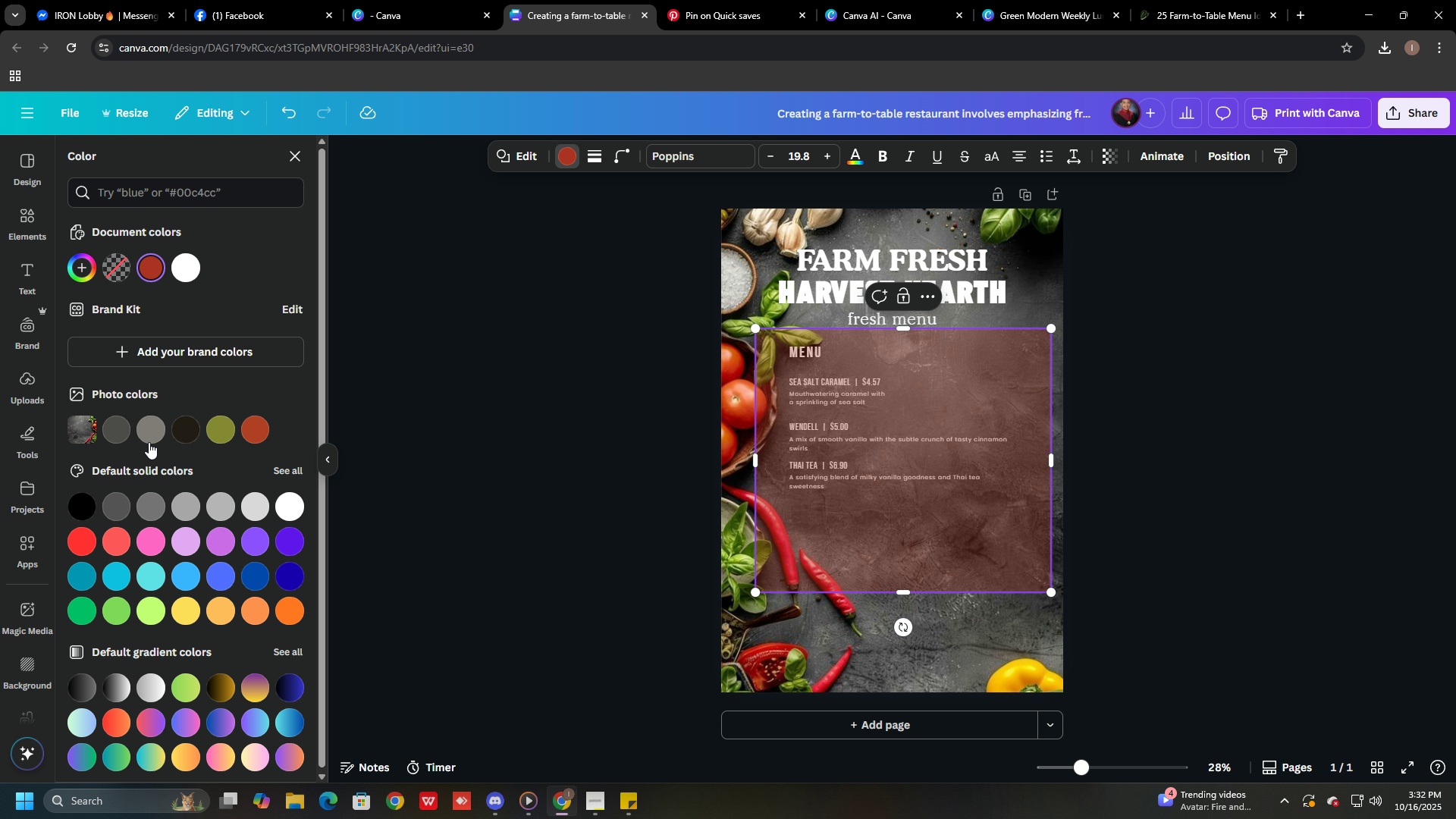 
left_click([149, 441])
 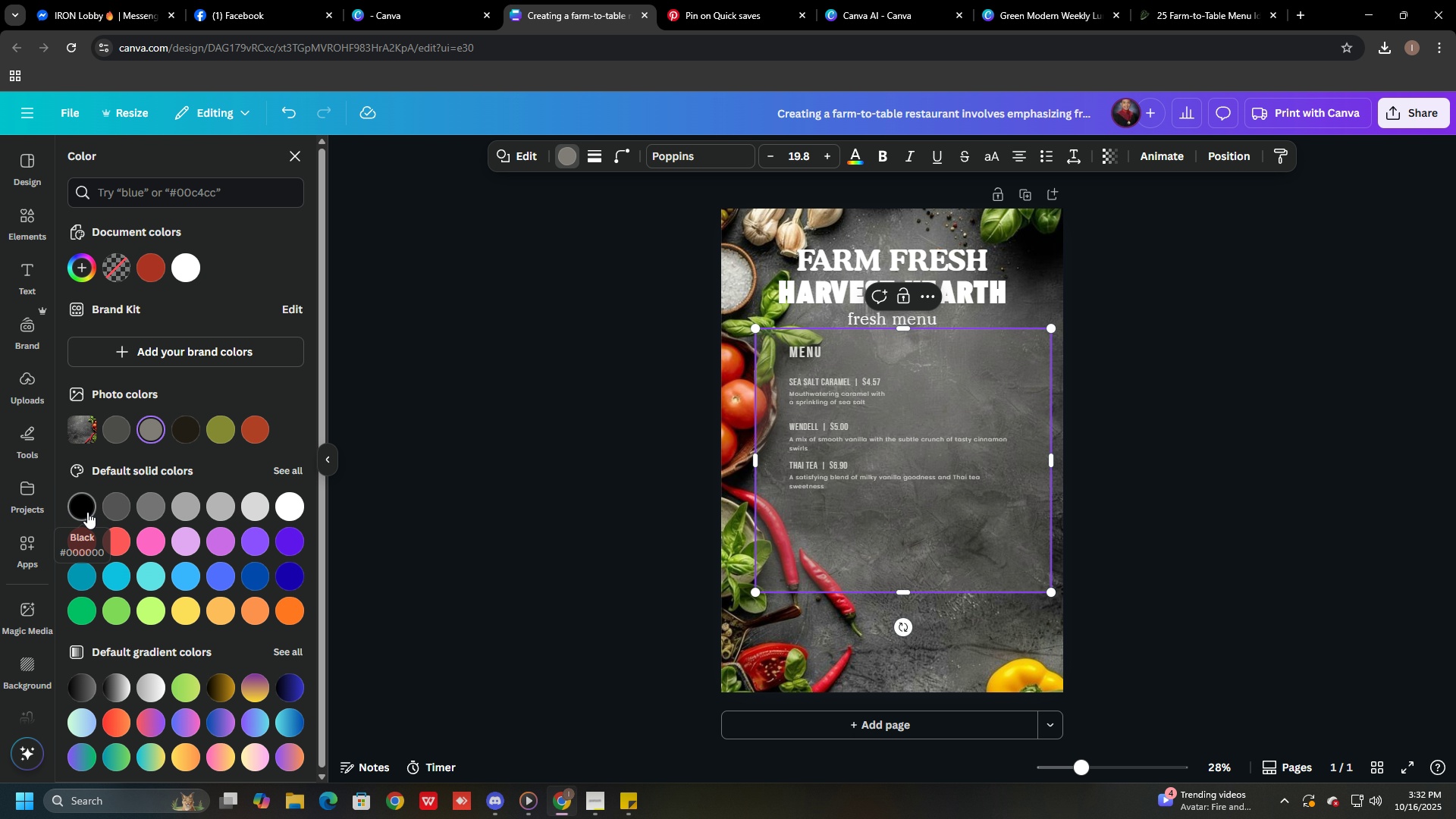 
left_click([87, 512])
 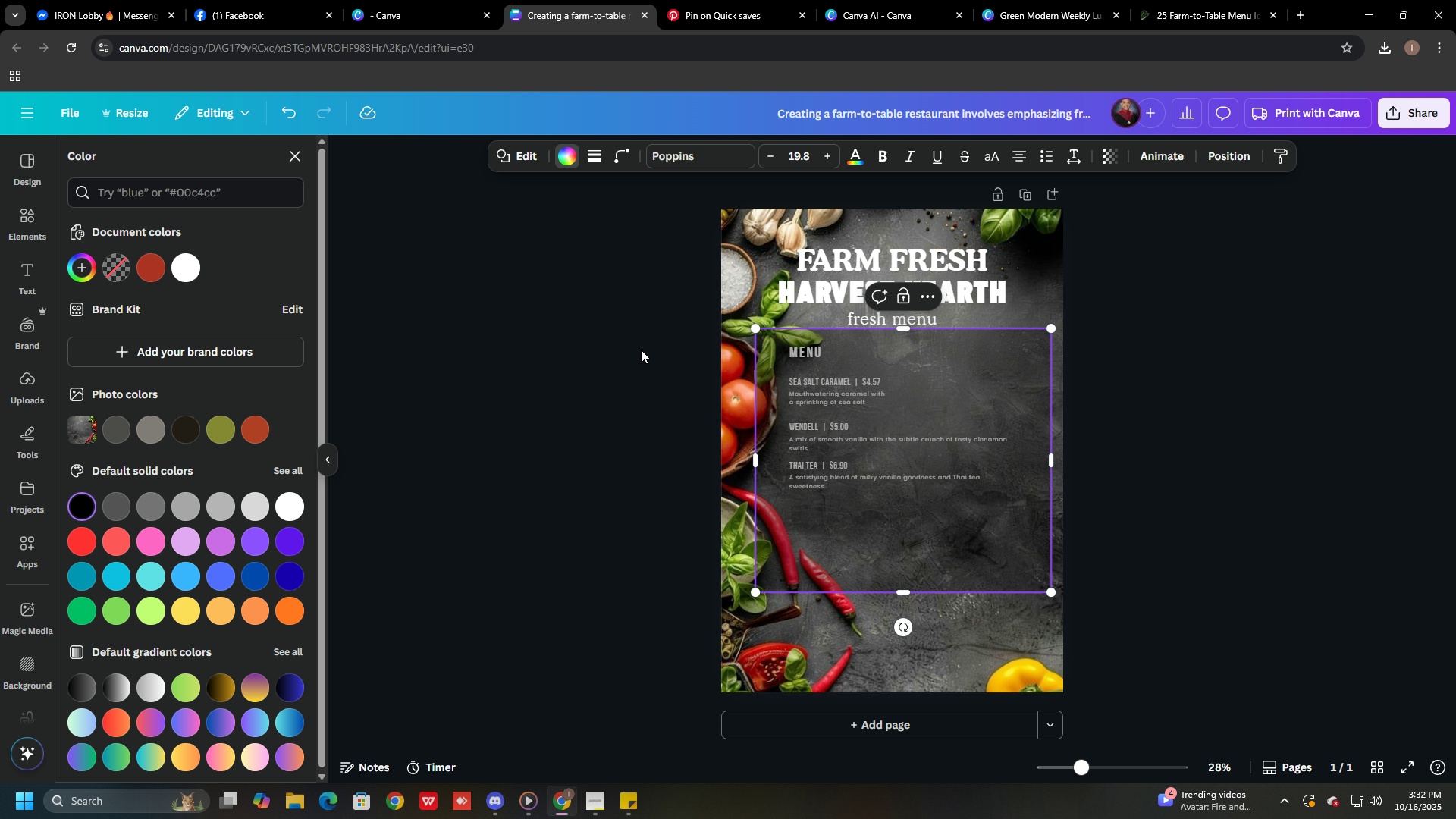 
left_click([827, 376])
 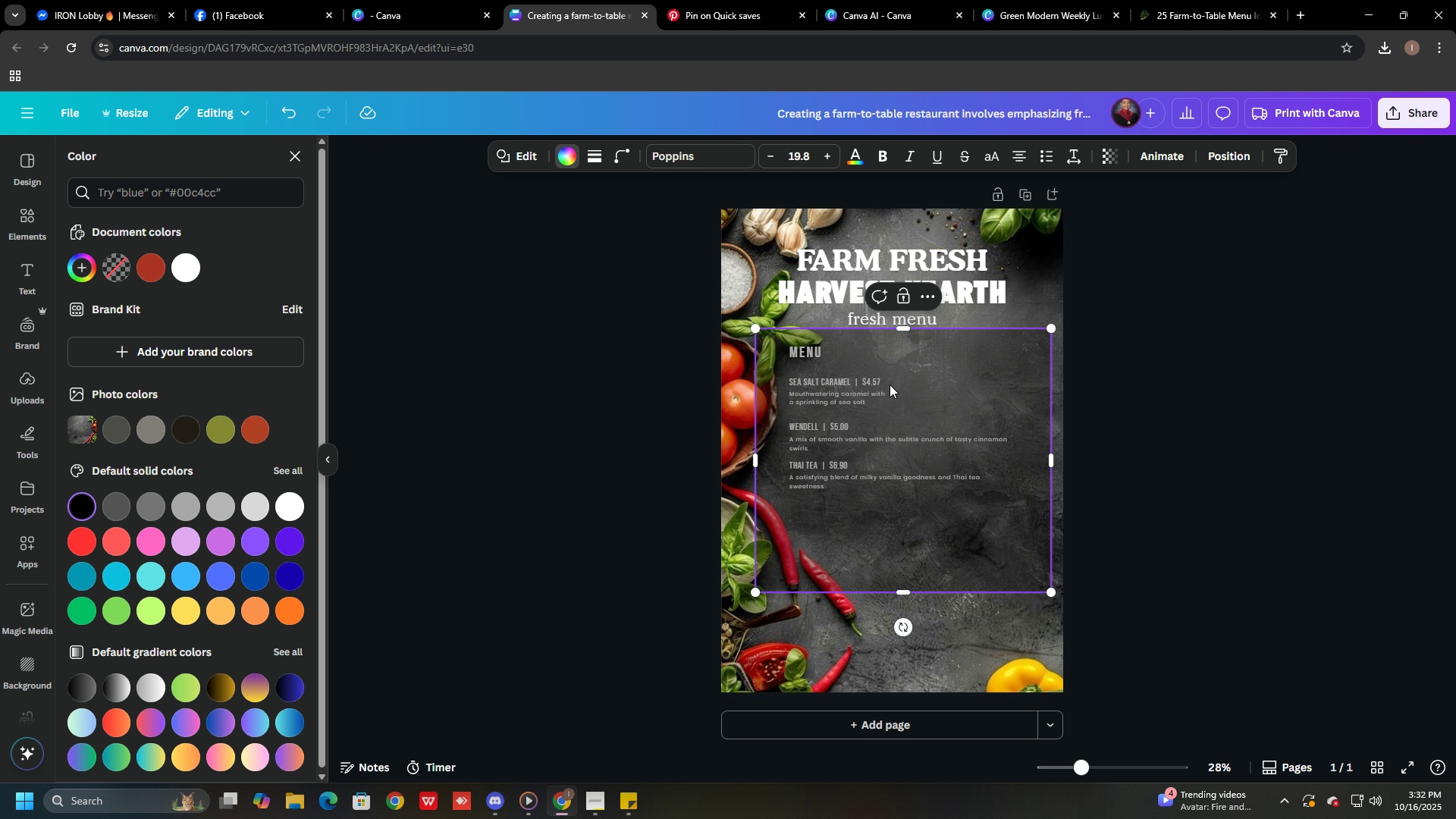 
right_click([890, 384])
 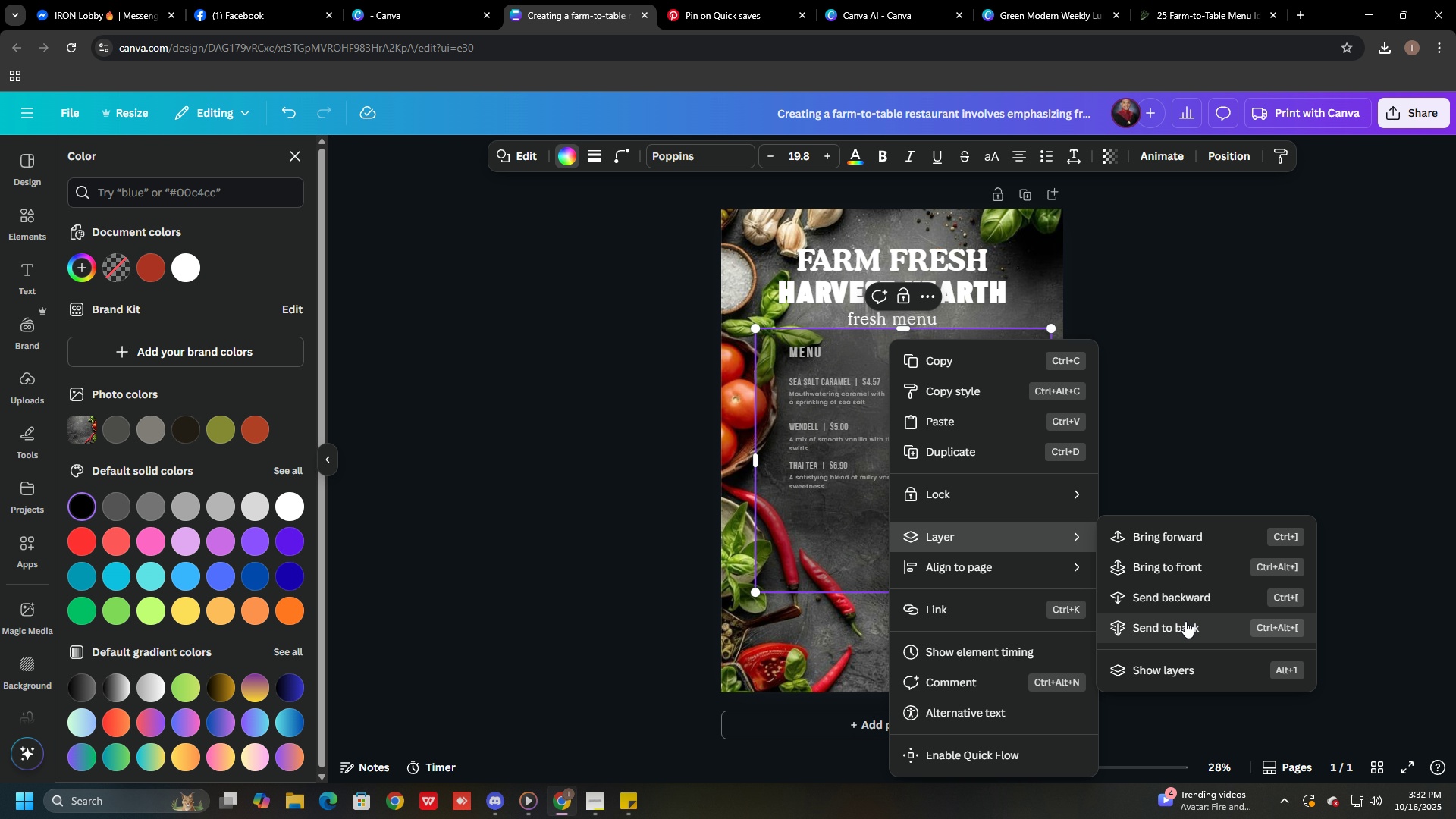 
wait(5.89)
 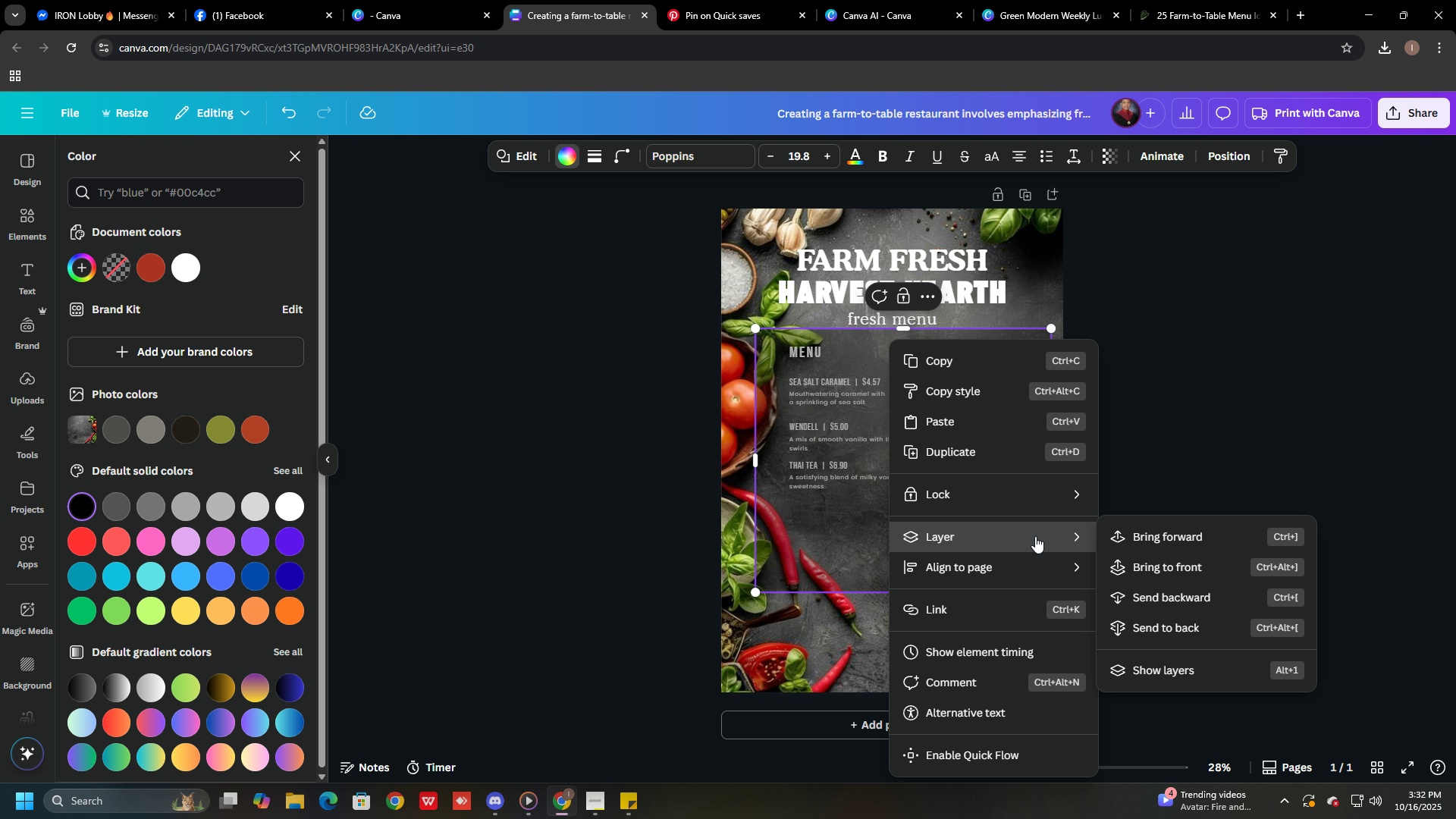 
left_click([1181, 606])
 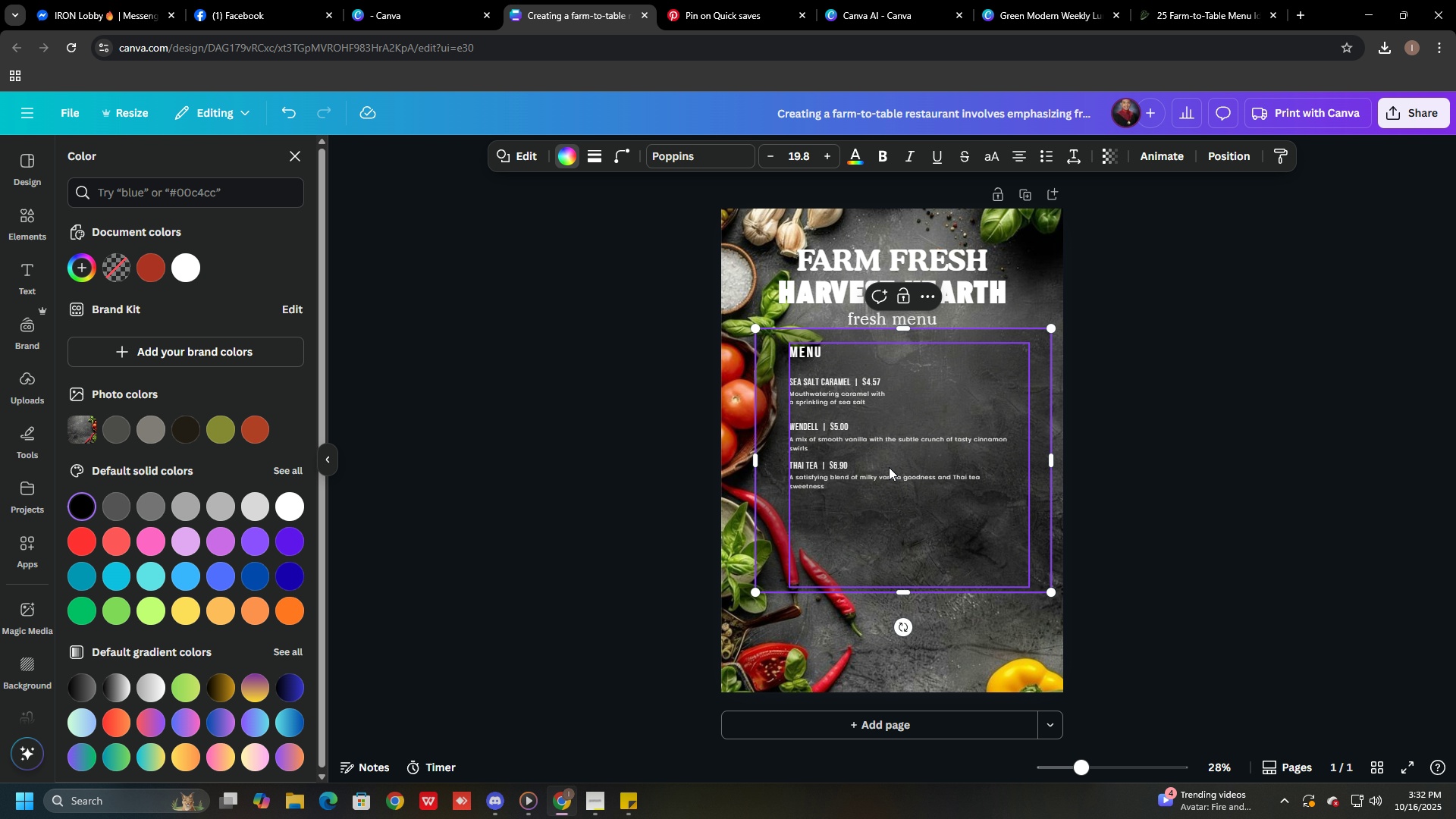 
left_click([888, 467])
 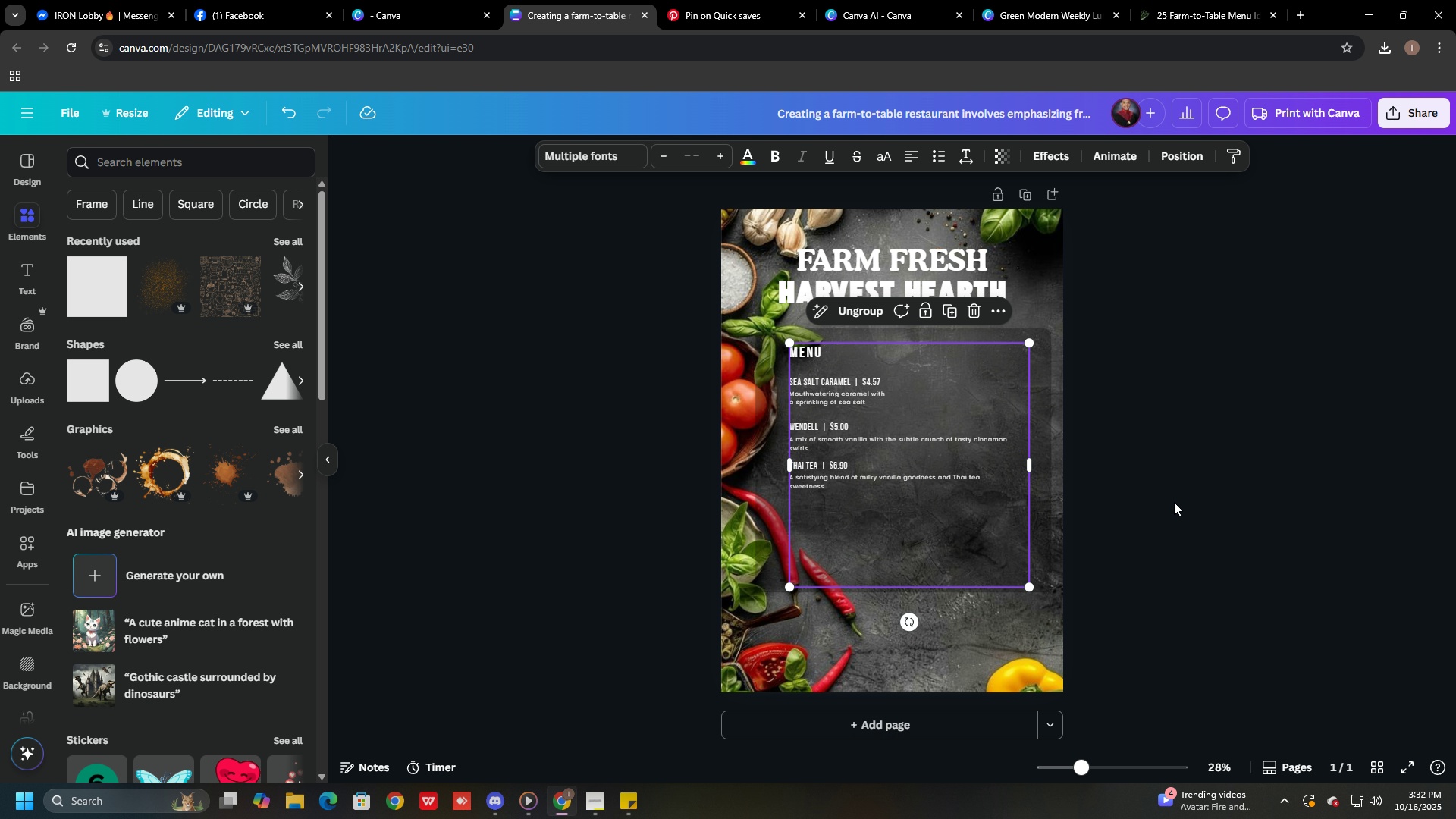 
left_click([1174, 501])
 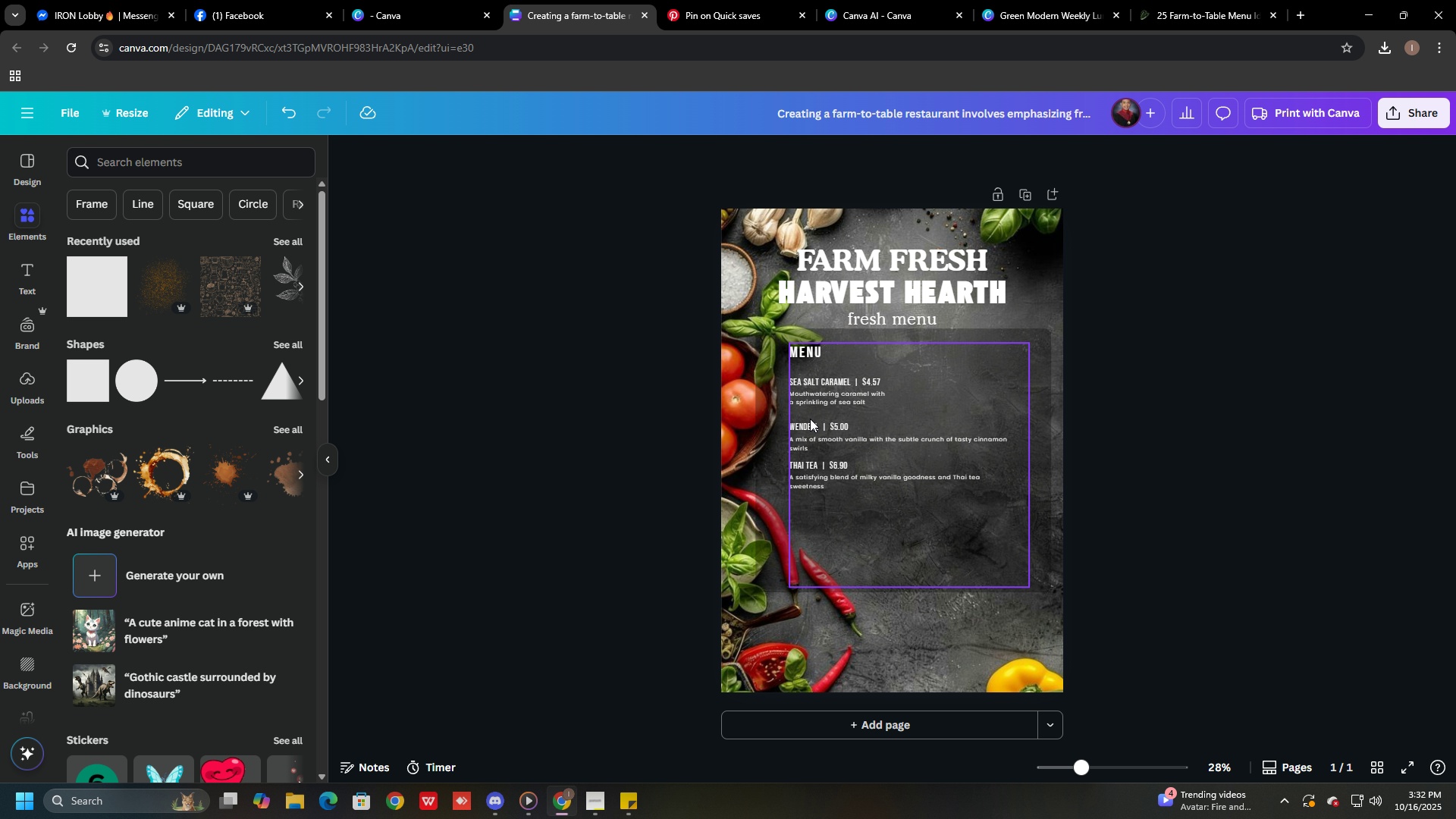 
left_click([811, 419])
 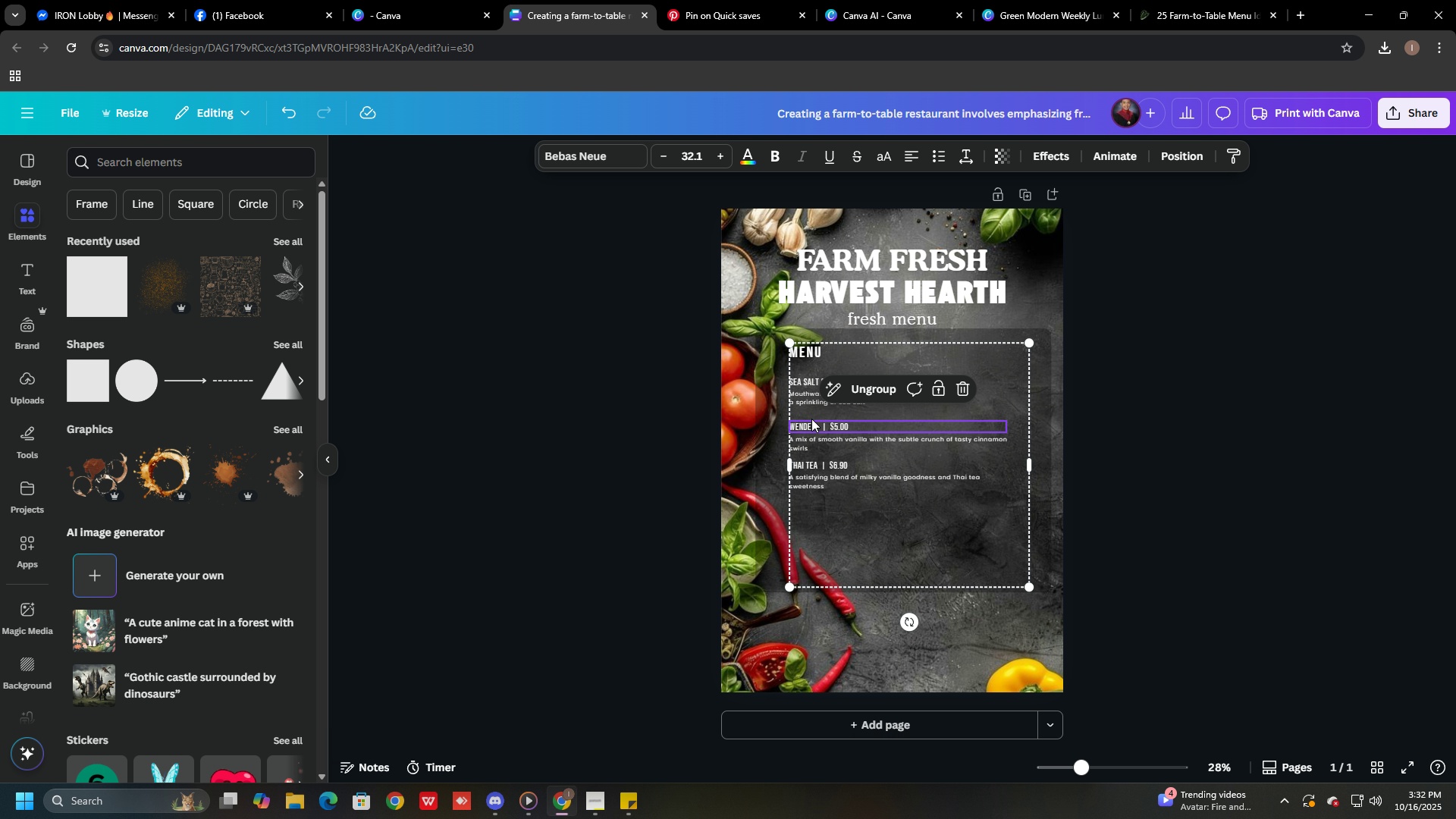 
key(Alt+AltLeft)
 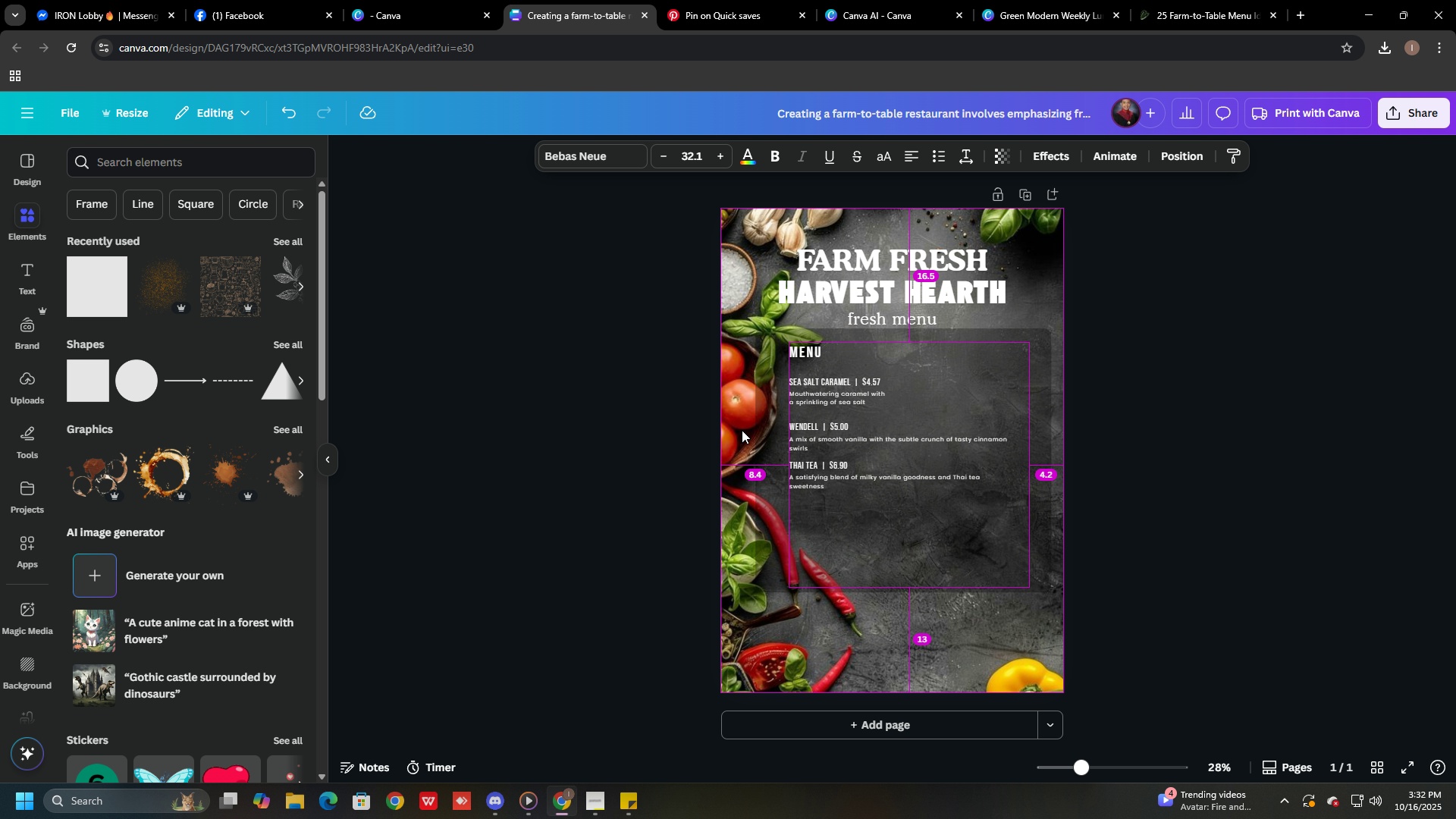 
key(Alt+Tab)
 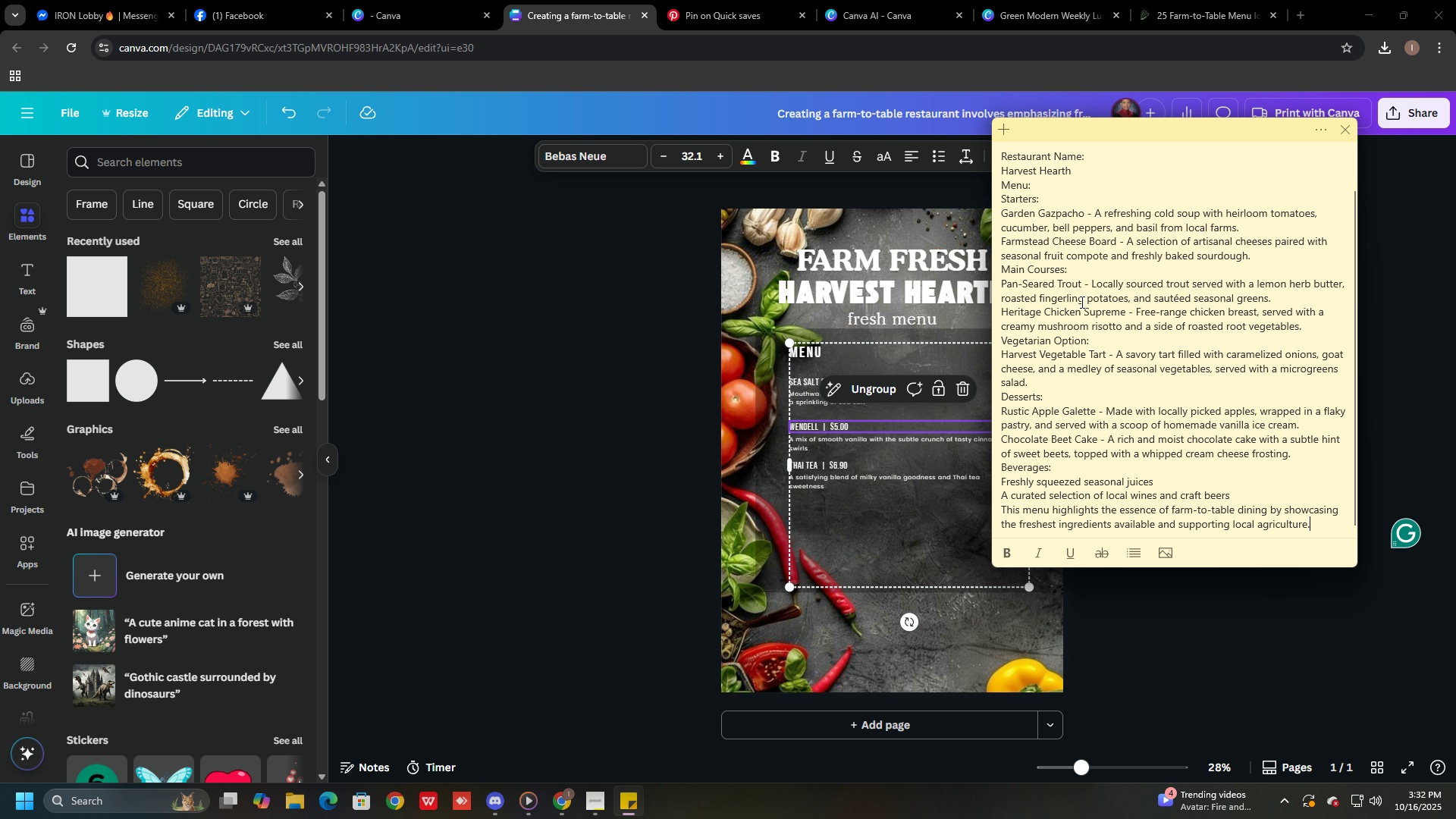 
scroll: coordinate [1053, 261], scroll_direction: up, amount: 2.0
 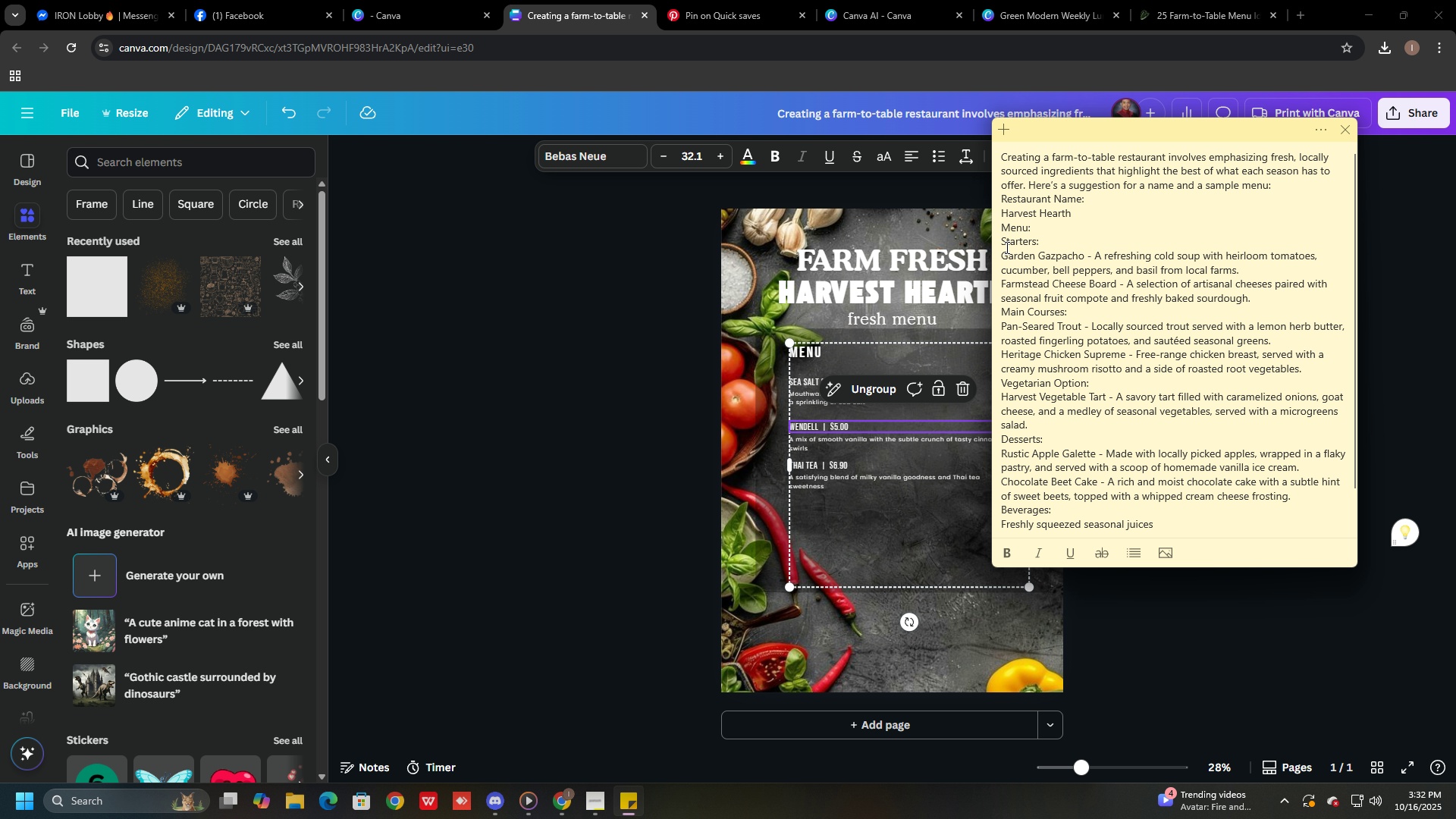 
left_click_drag(start_coordinate=[999, 243], to_coordinate=[1268, 303])
 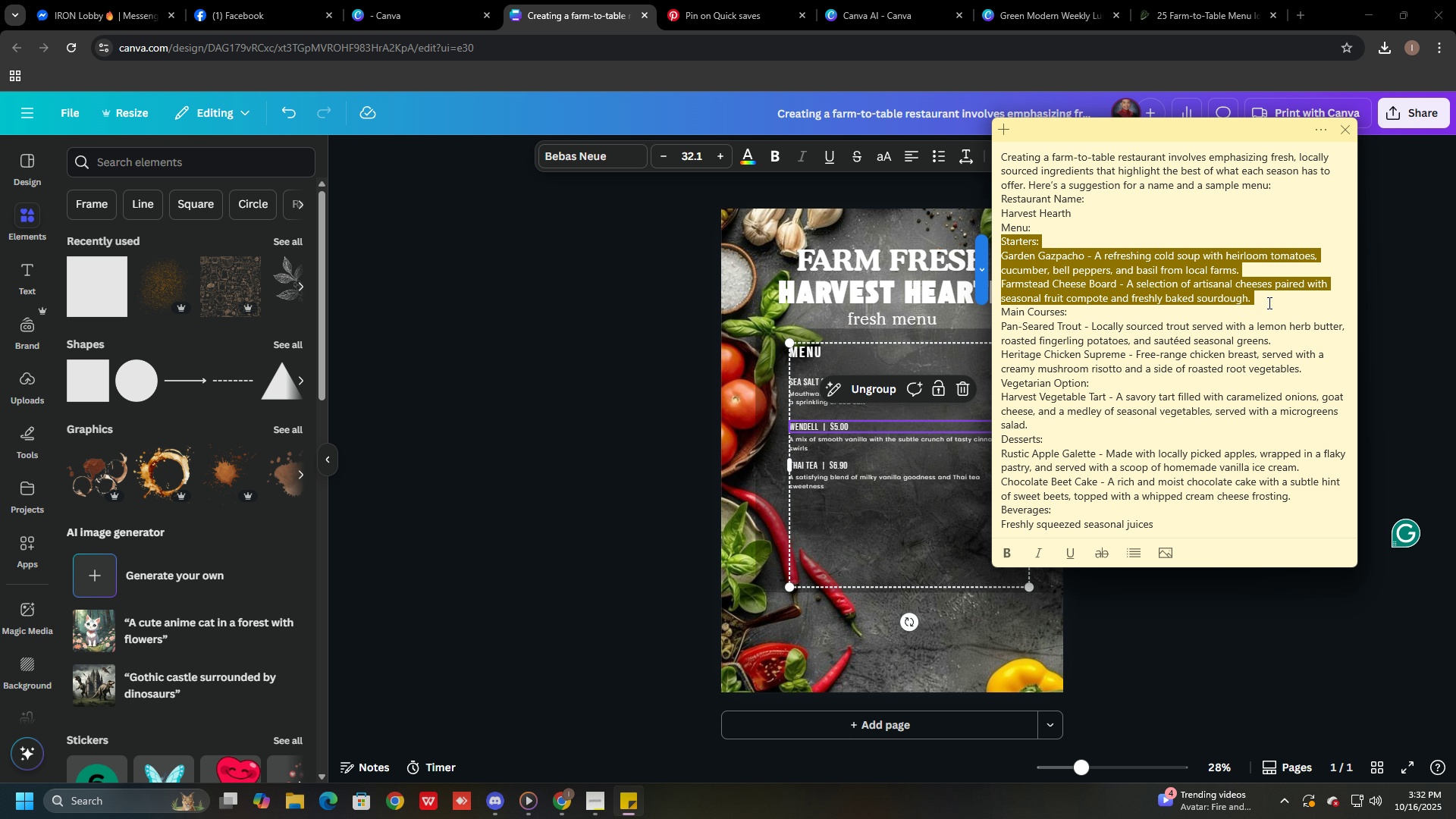 
key(Control+C)
 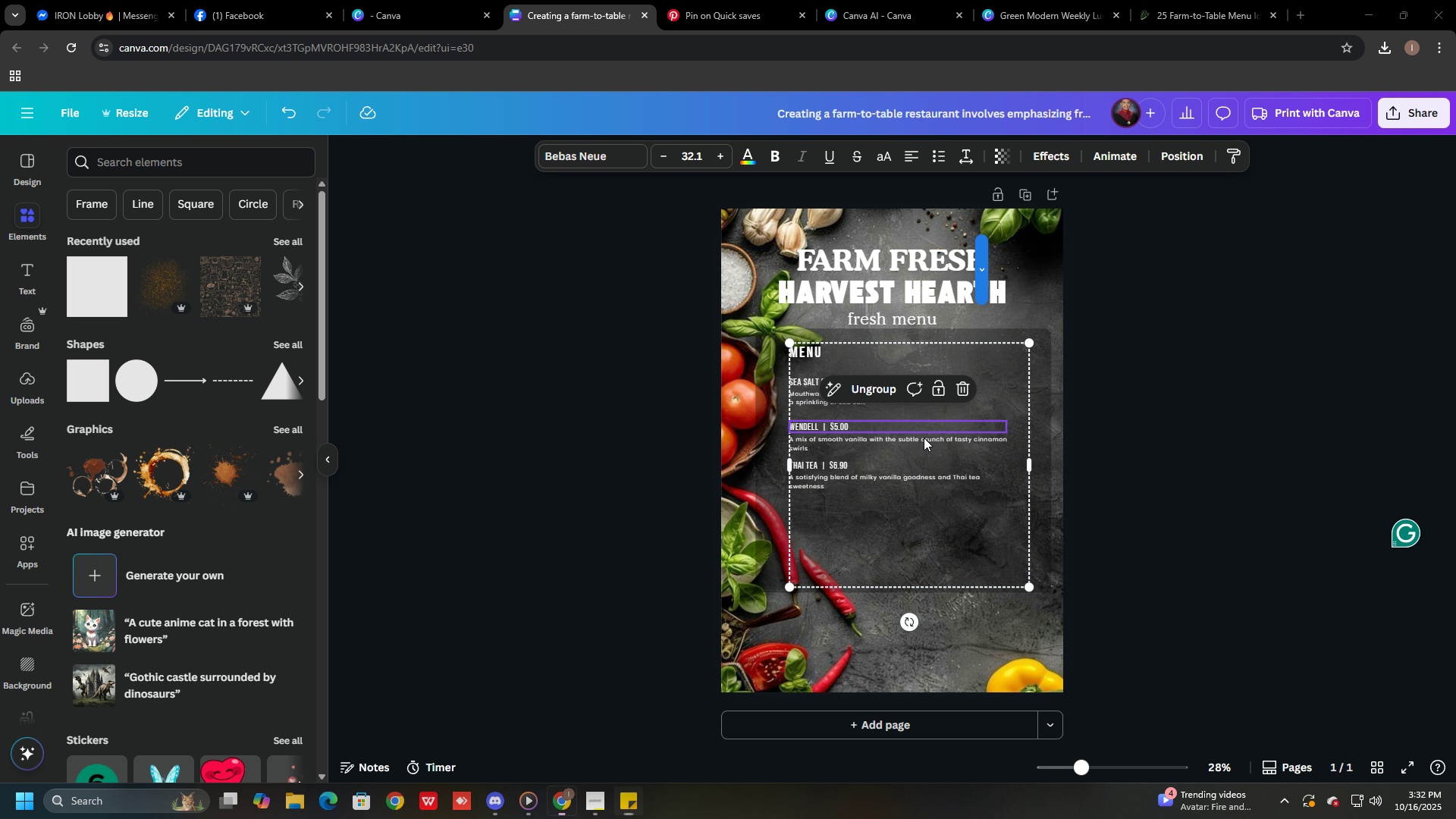 
left_click([924, 438])
 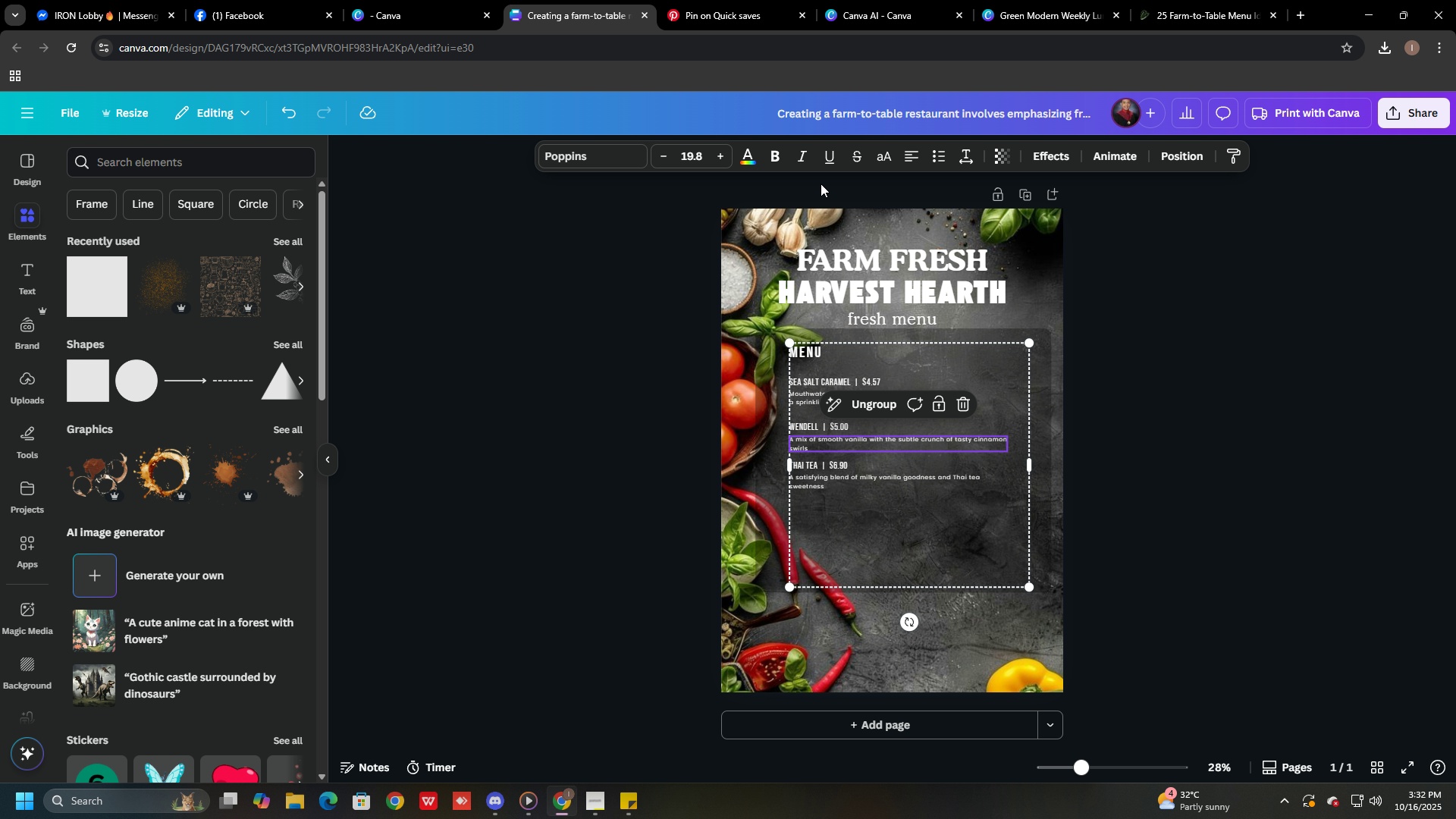 
key(Alt+Tab)
 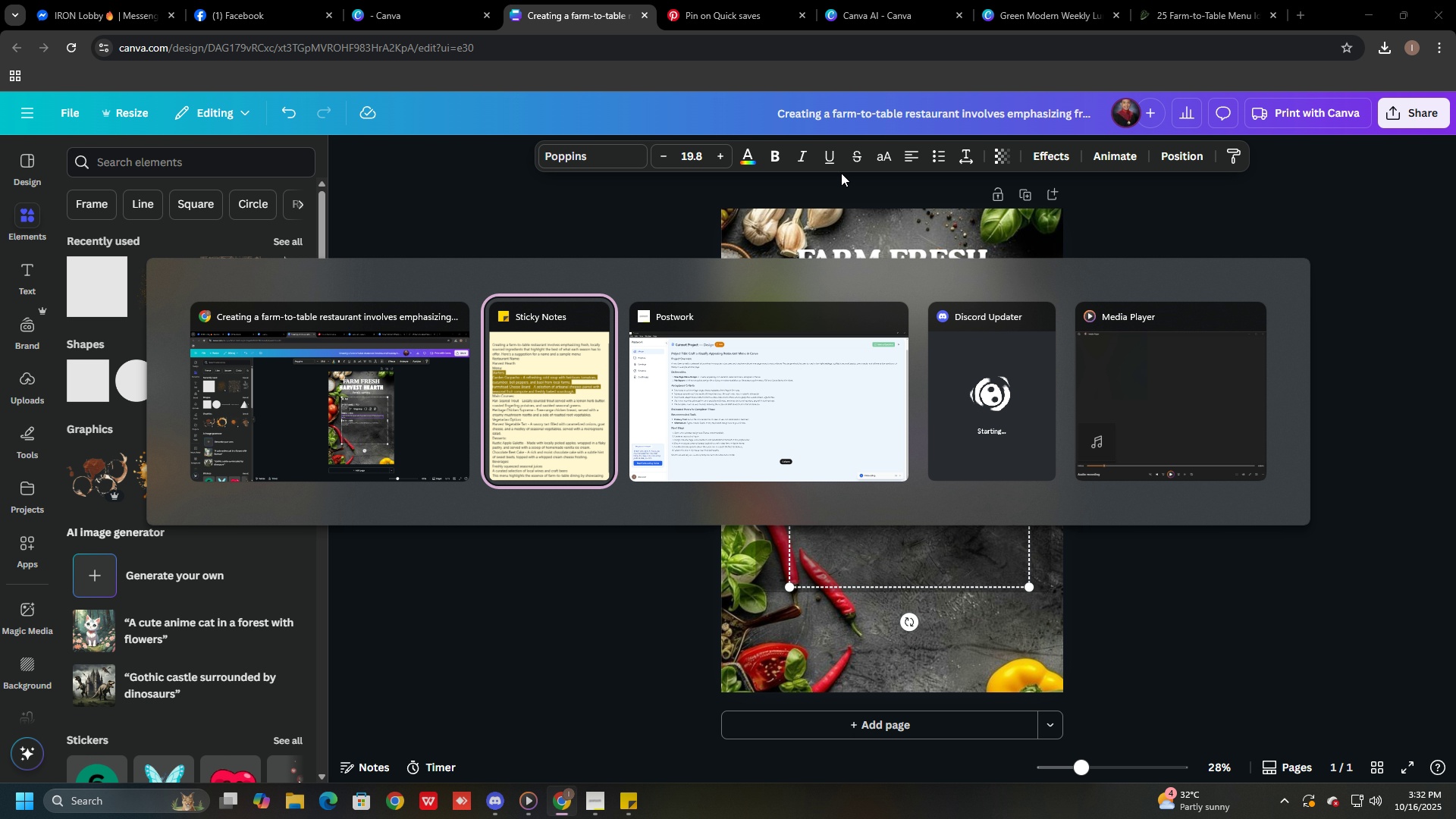 
key(Alt+Tab)